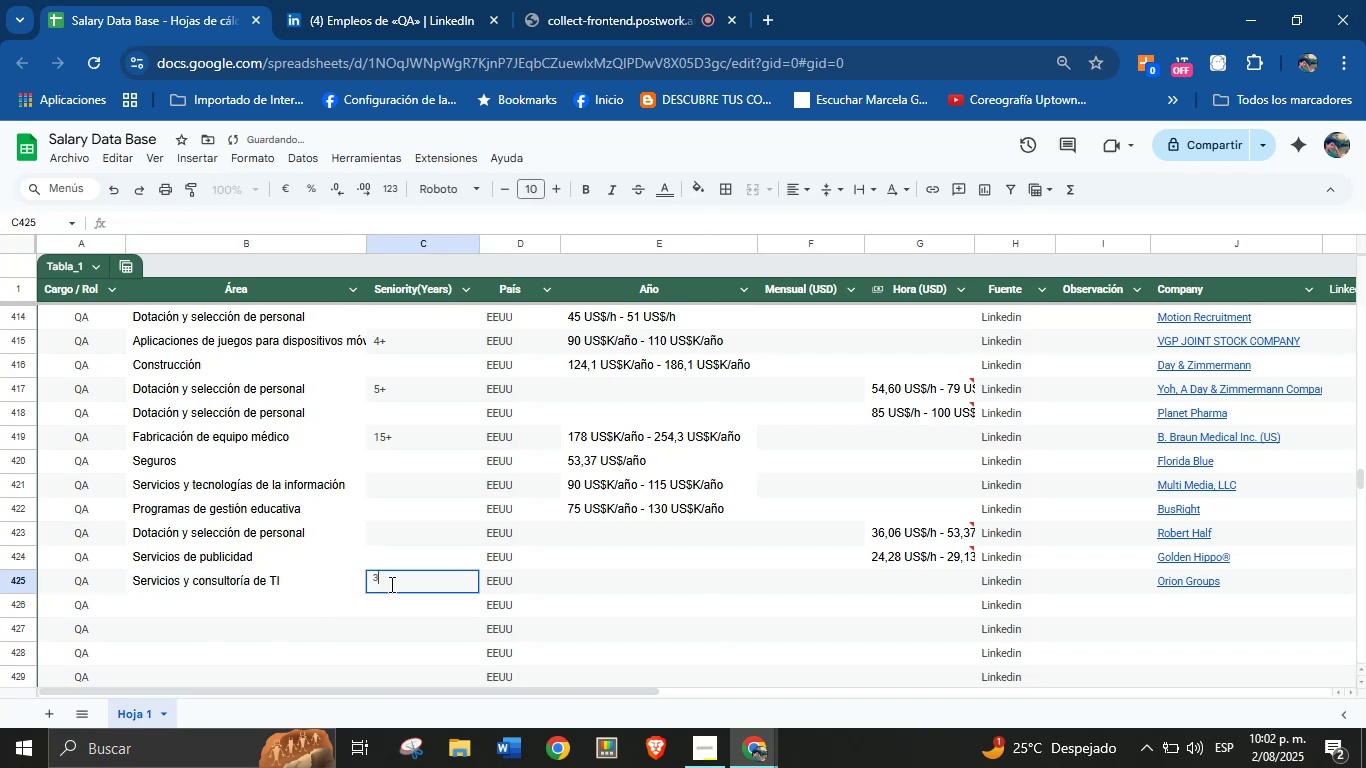 
key(Minus)
 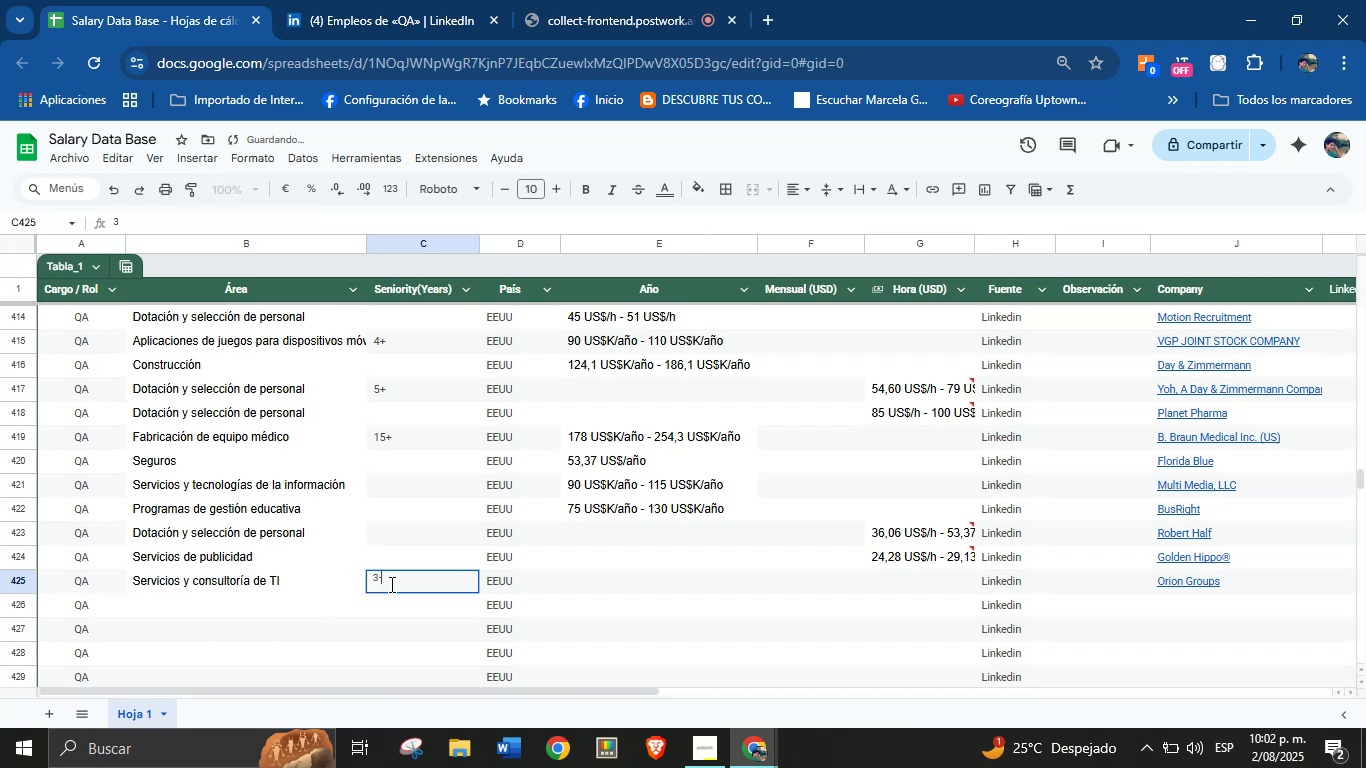 
key(4)
 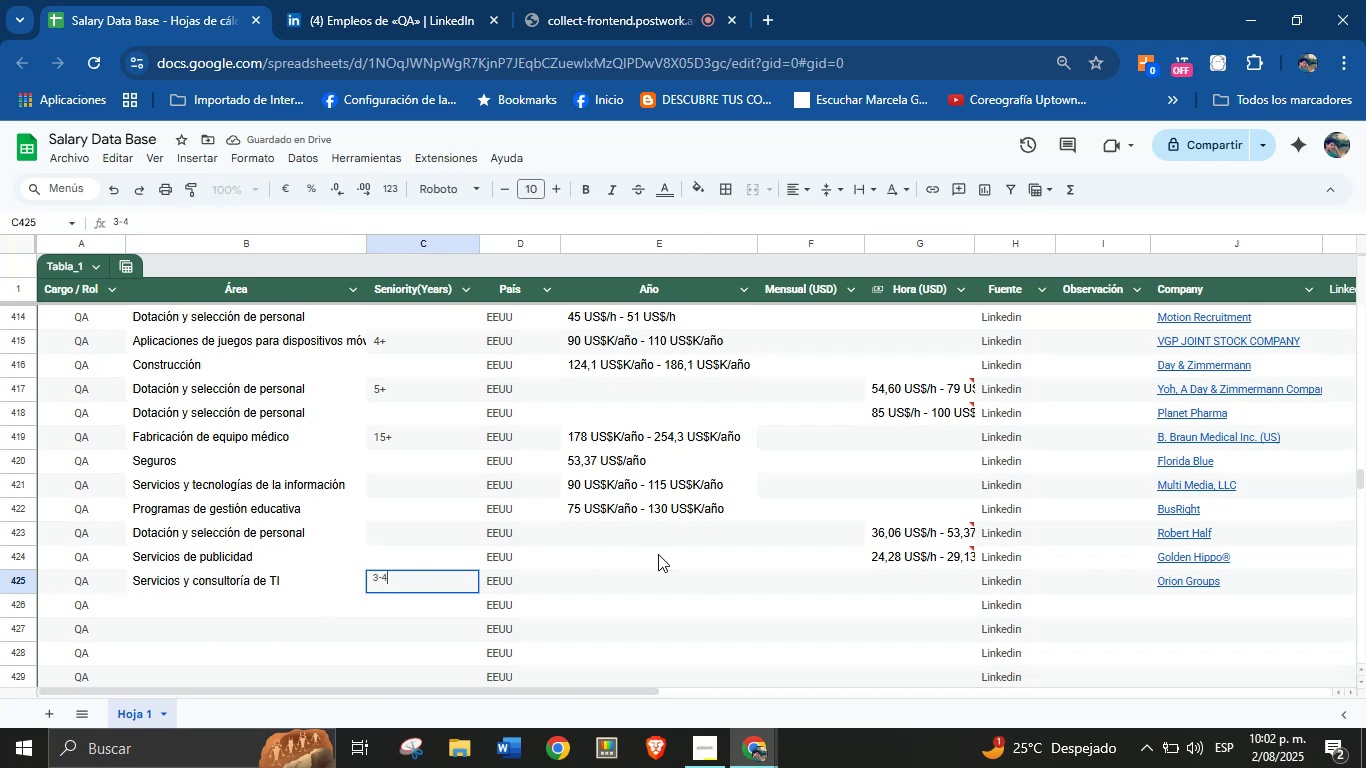 
left_click([379, 0])
 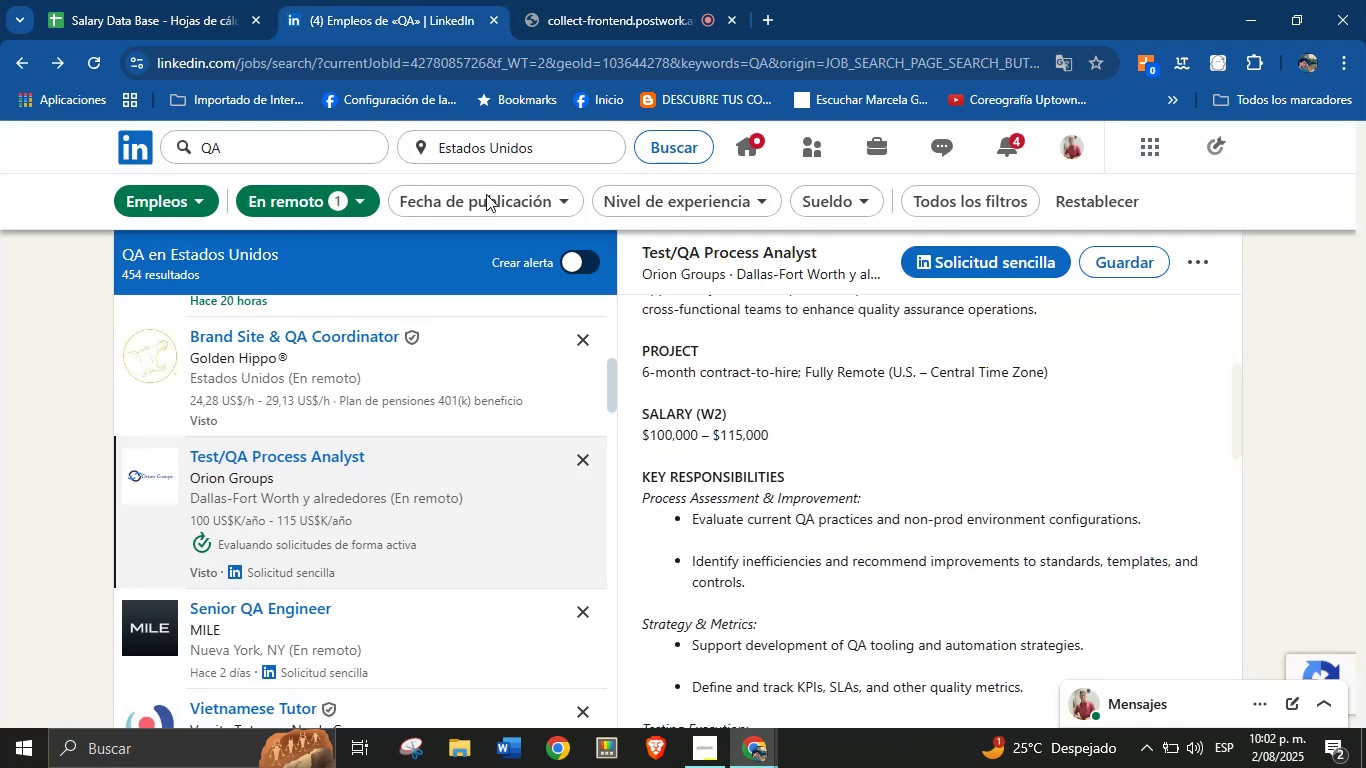 
scroll: coordinate [862, 520], scroll_direction: up, amount: 17.0
 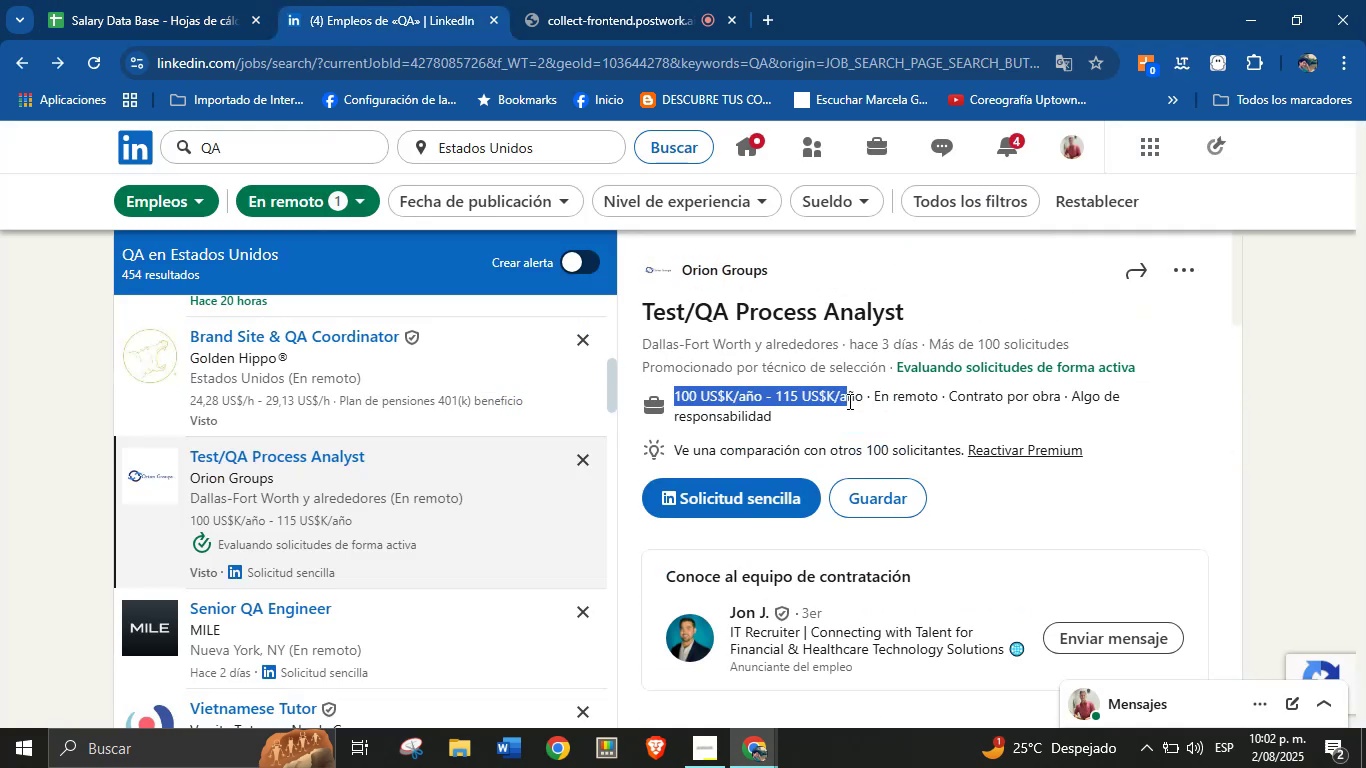 
key(Control+C)
 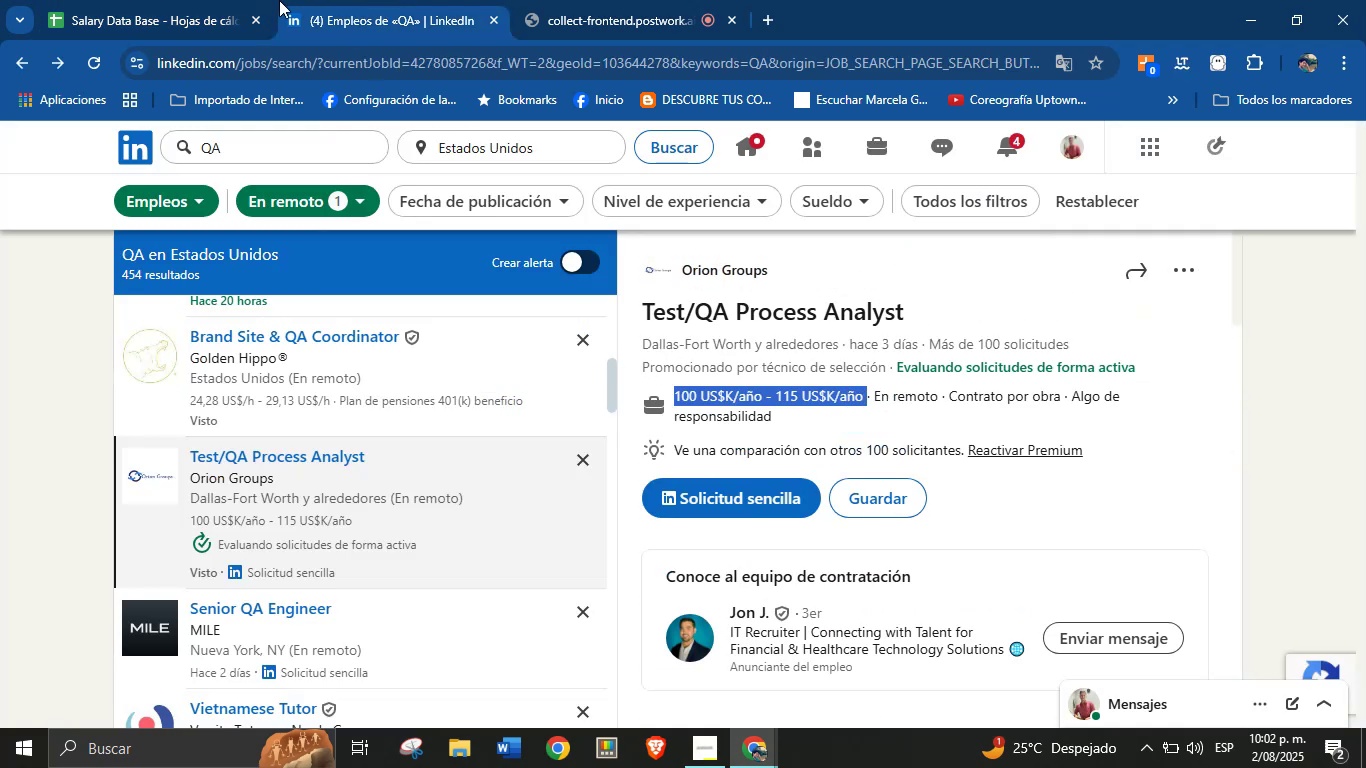 
left_click([173, 0])
 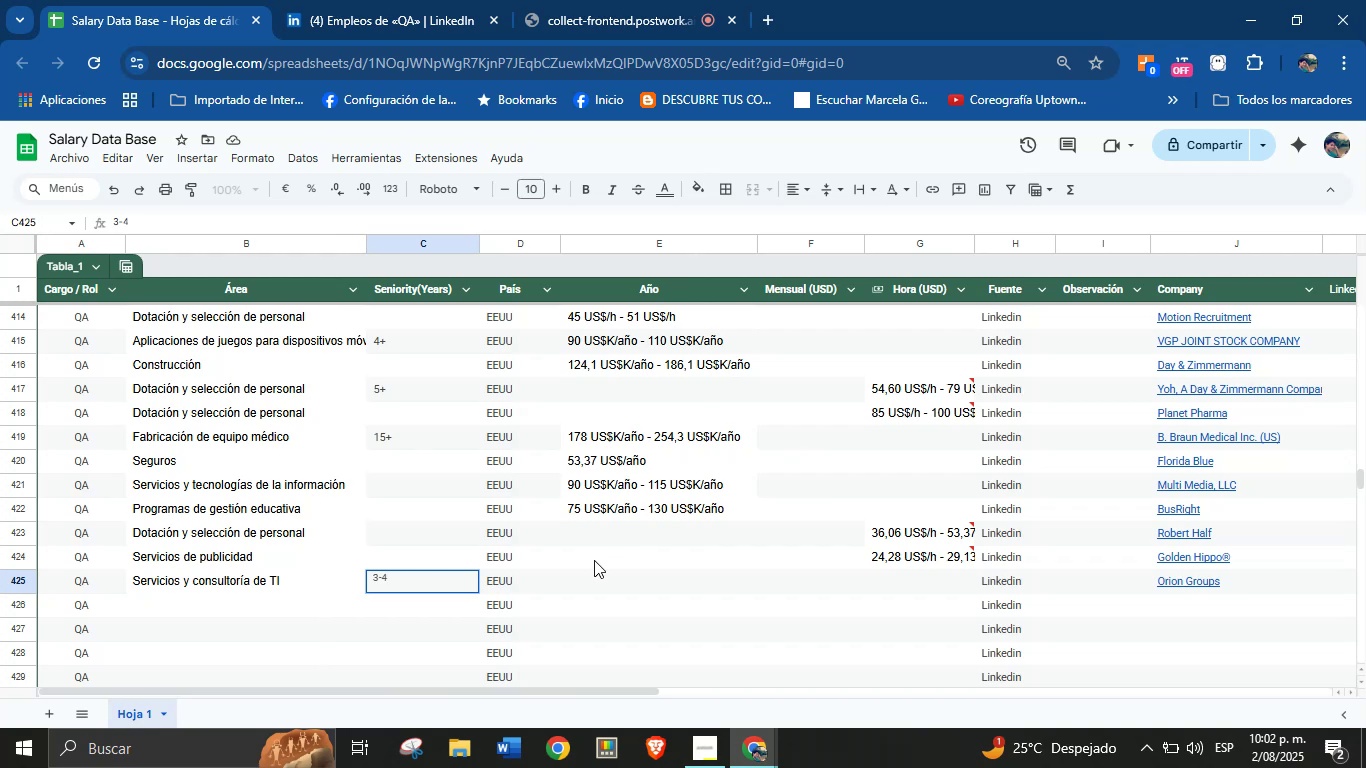 
left_click([584, 585])
 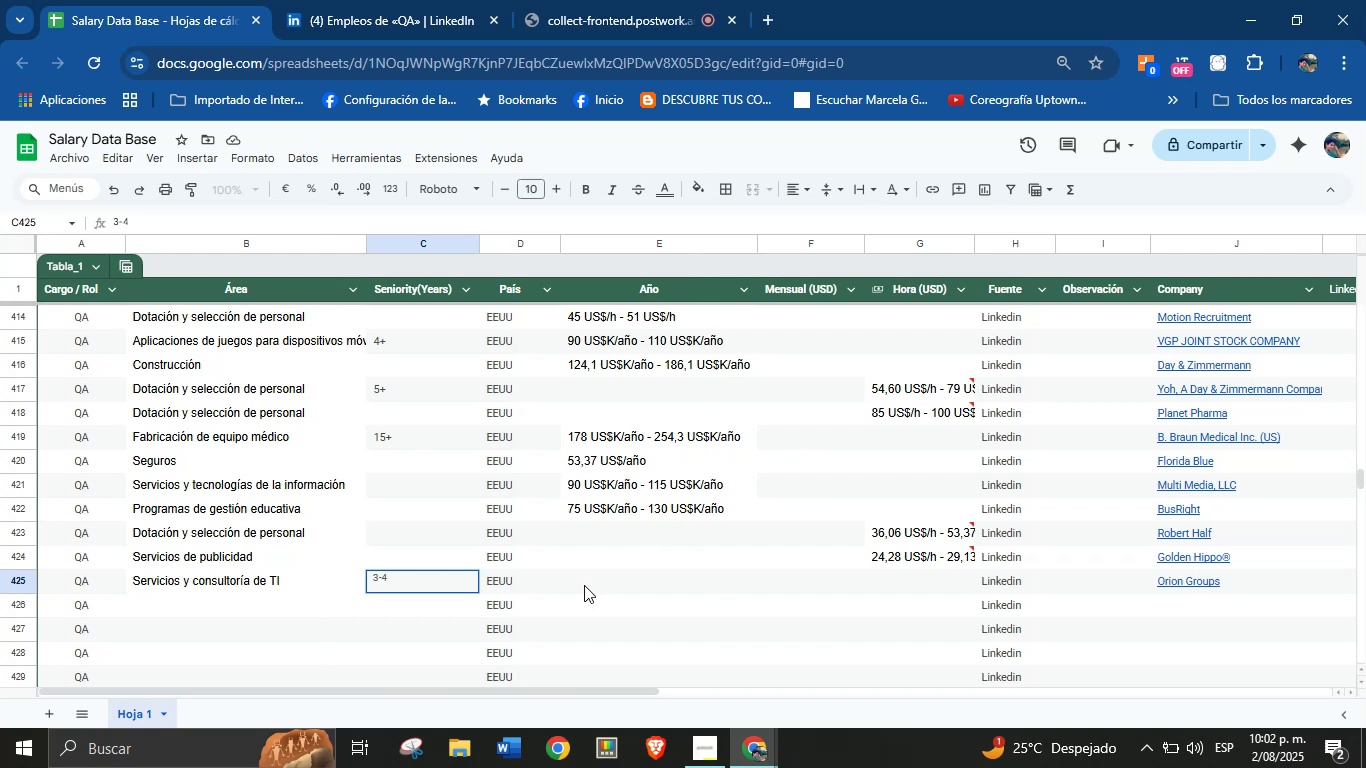 
key(Control+V)
 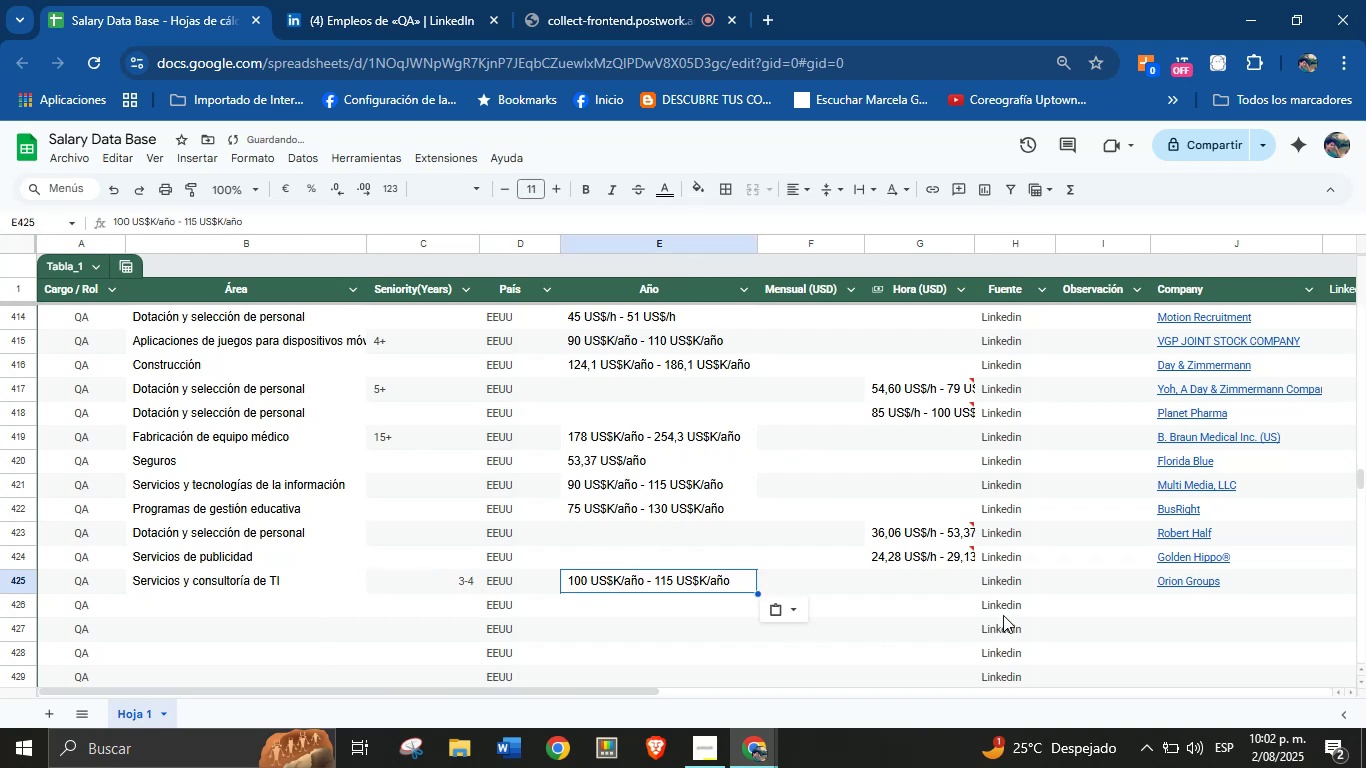 
scroll: coordinate [1014, 615], scroll_direction: down, amount: 2.0
 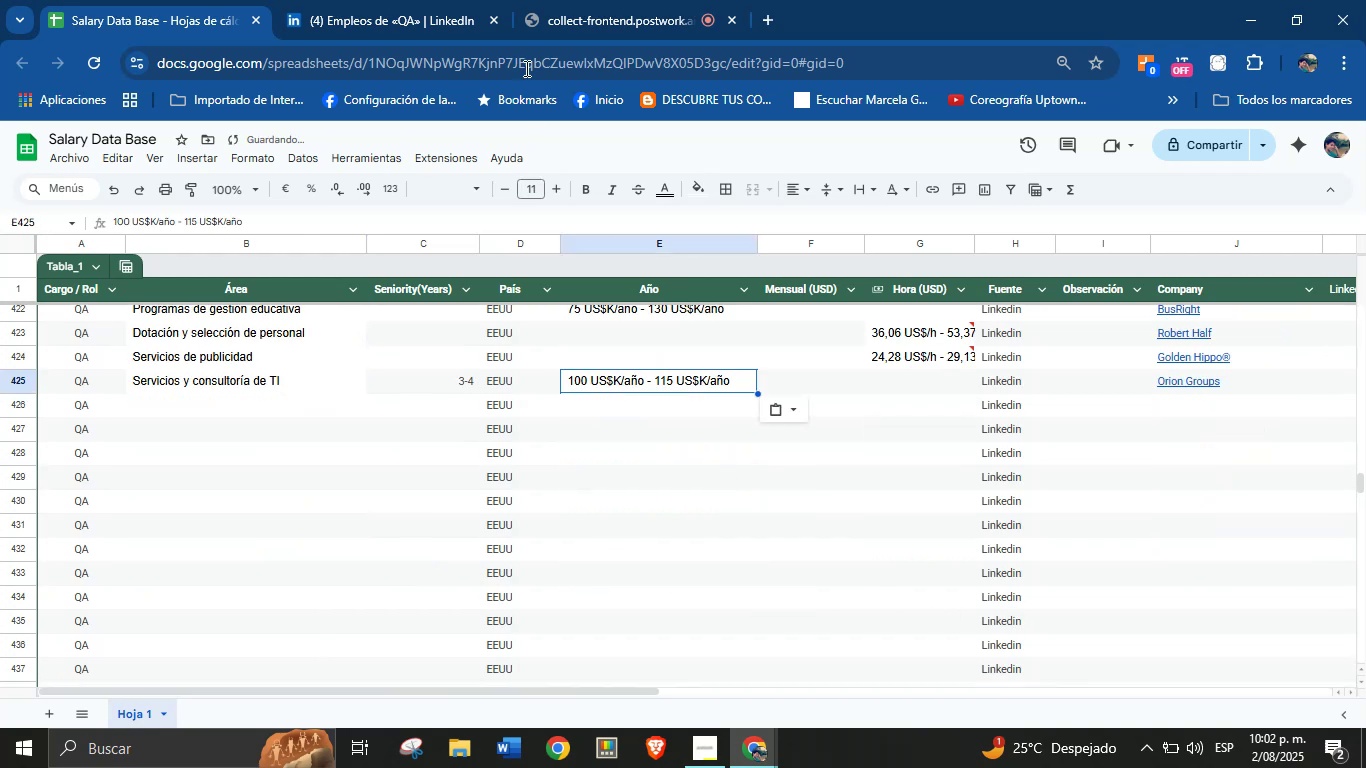 
left_click([363, 0])
 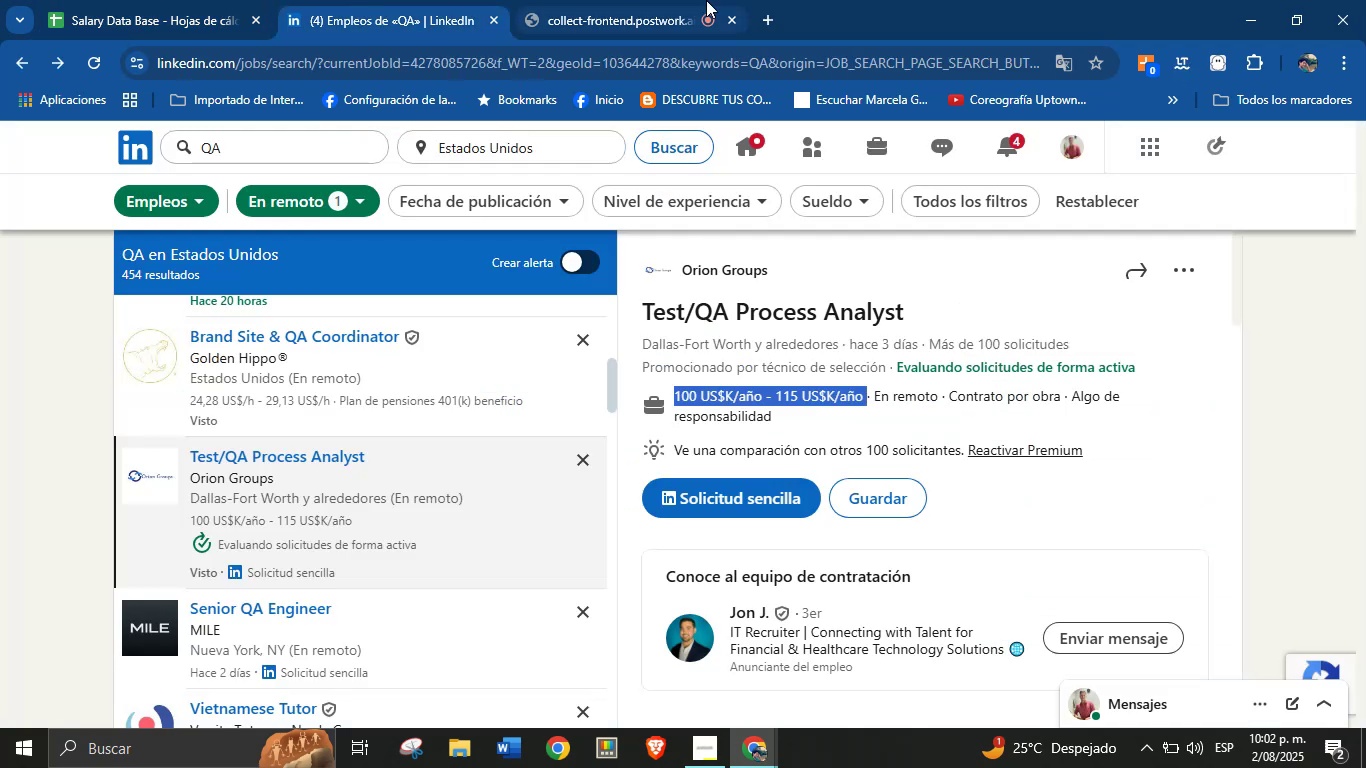 
left_click([607, 0])
 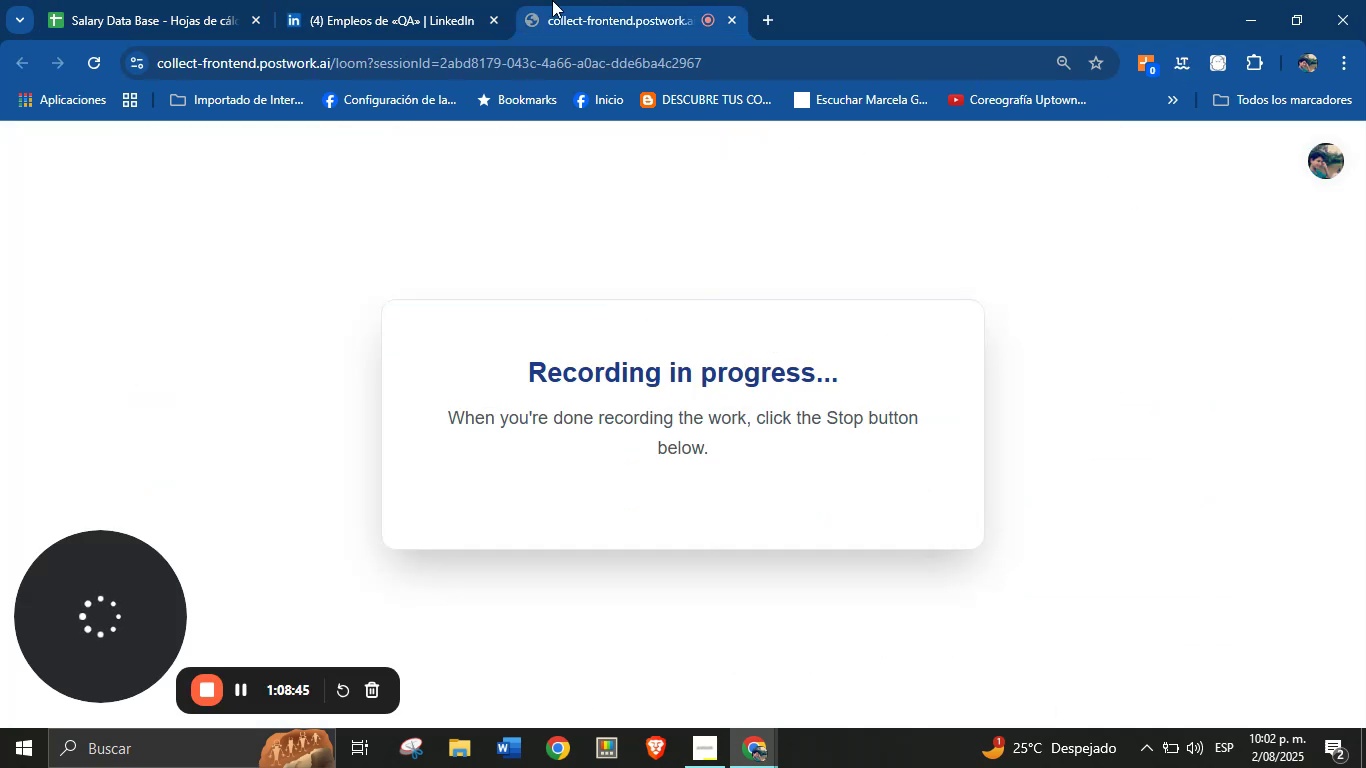 
left_click([392, 0])
 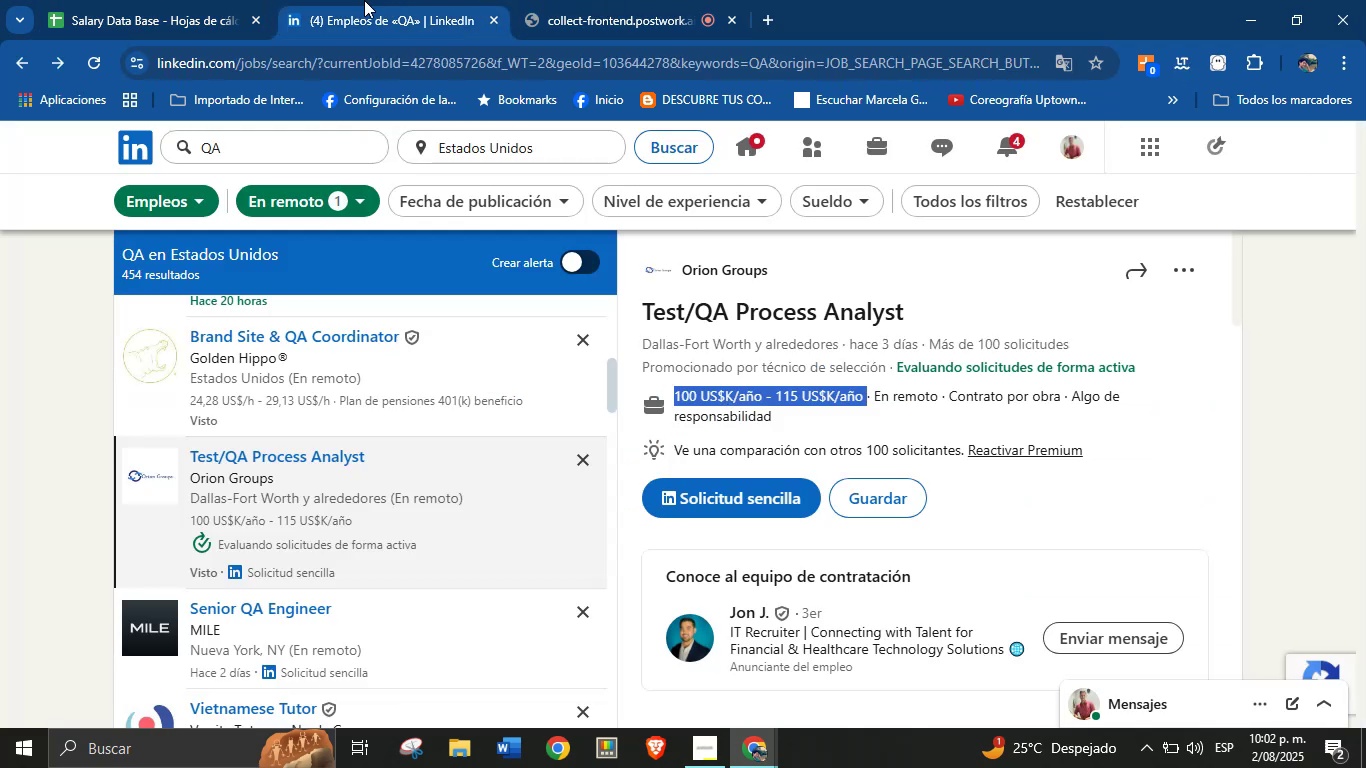 
left_click([221, 0])
 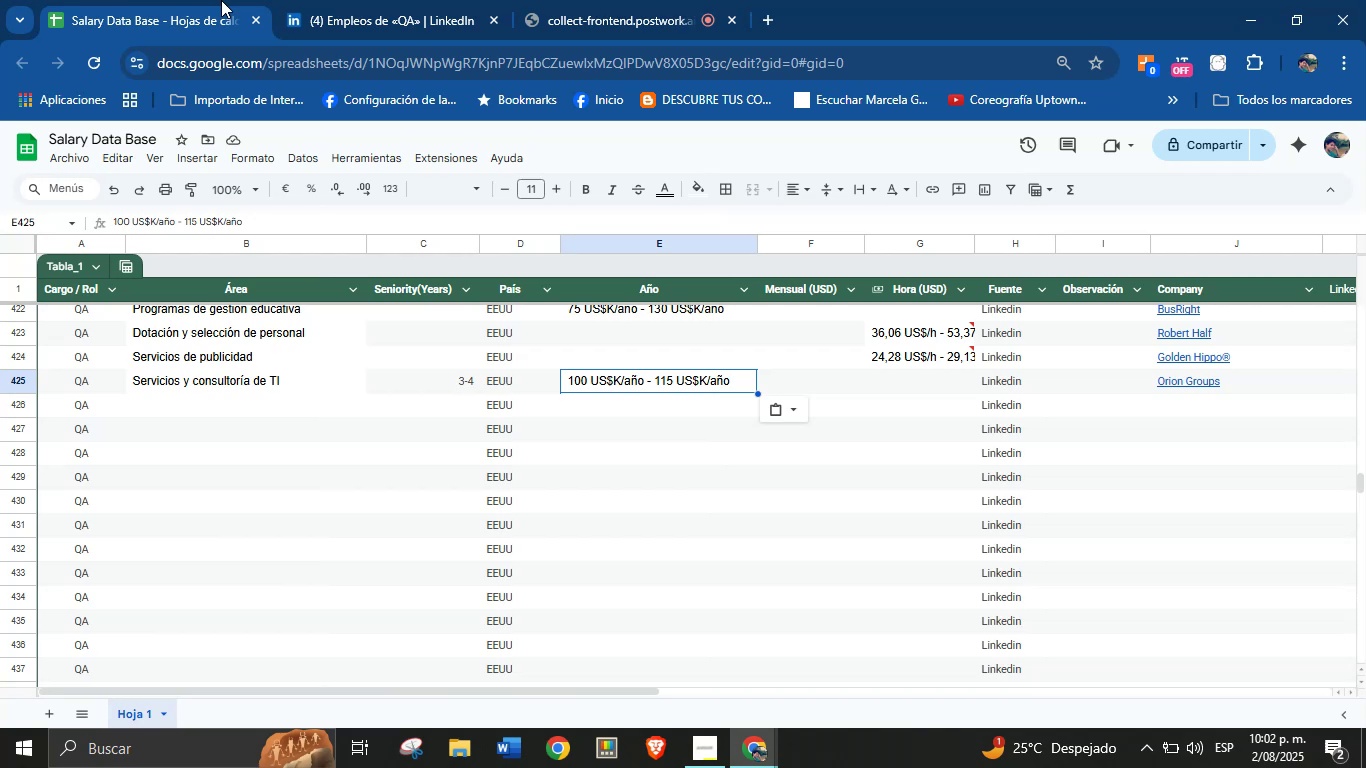 
wait(9.84)
 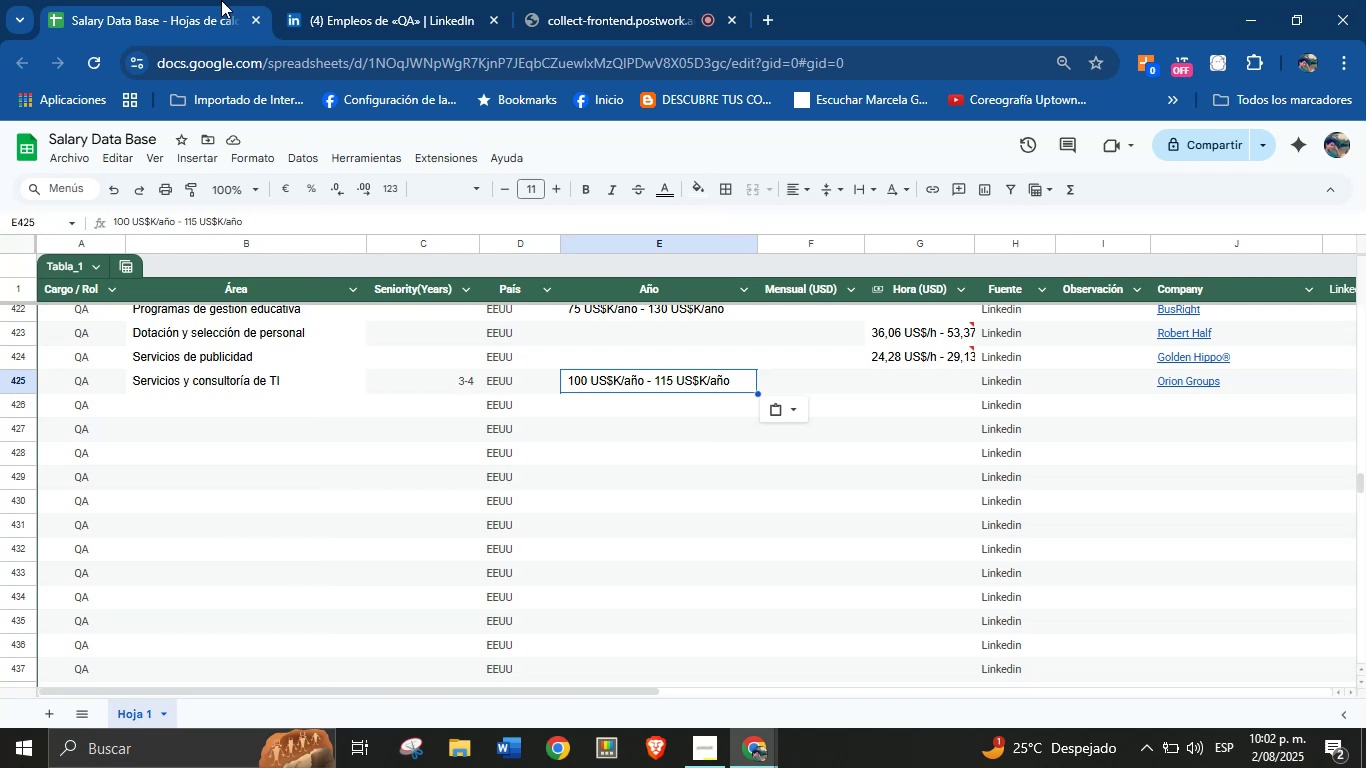 
left_click([292, 0])
 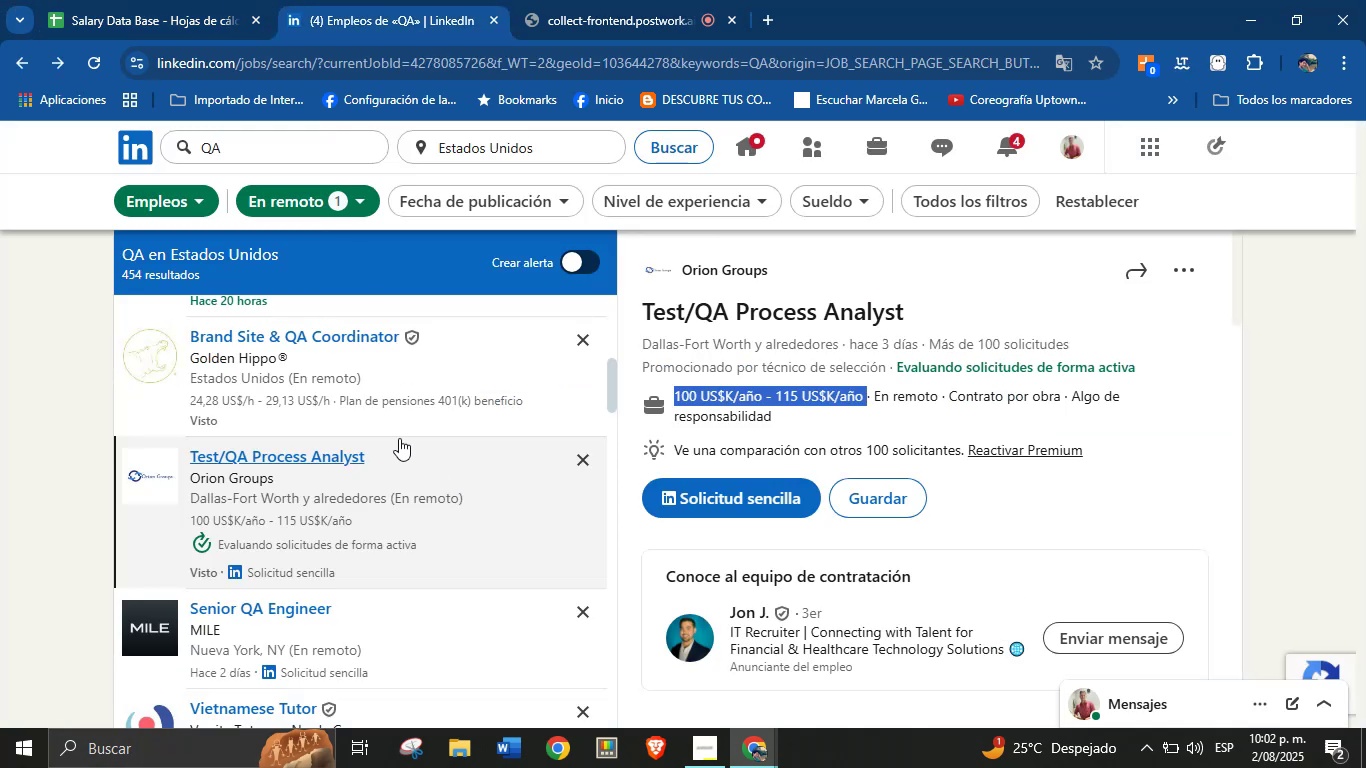 
scroll: coordinate [348, 551], scroll_direction: down, amount: 3.0
 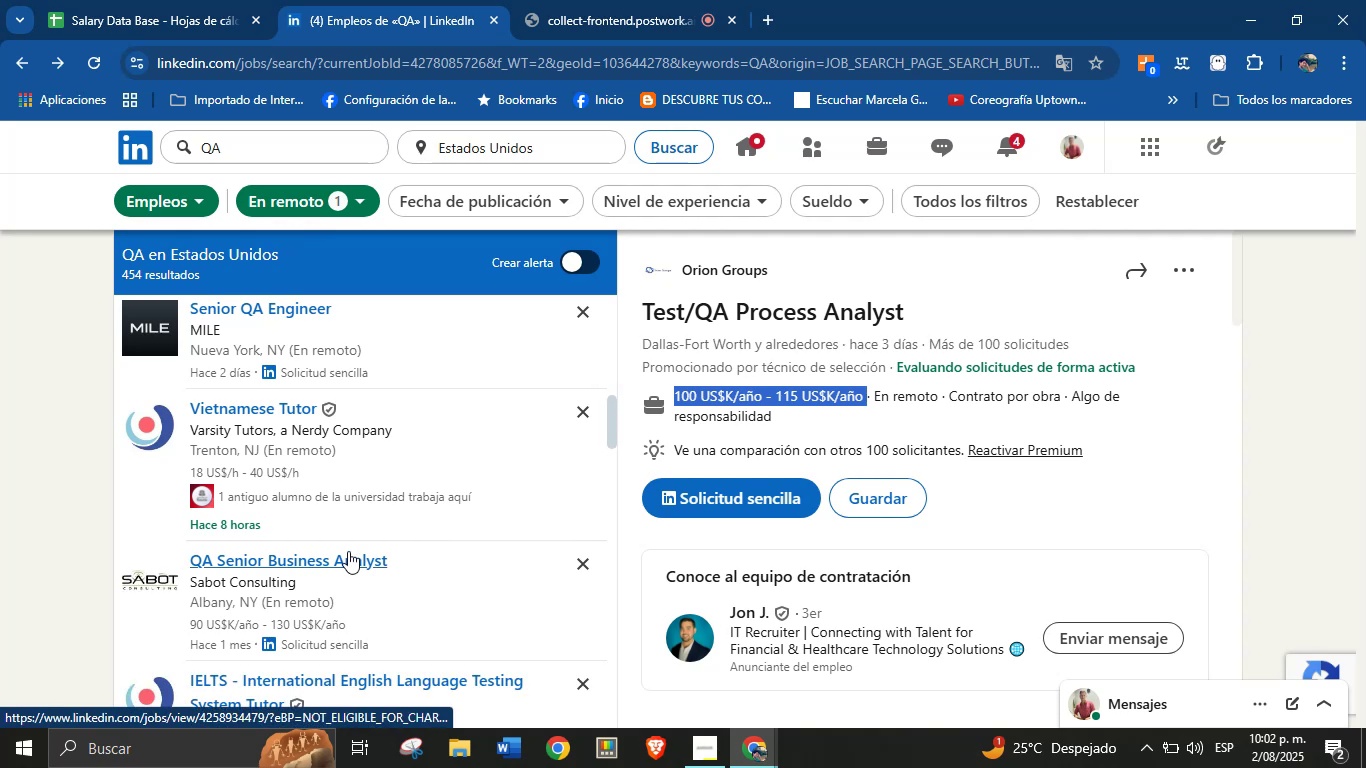 
left_click([325, 556])
 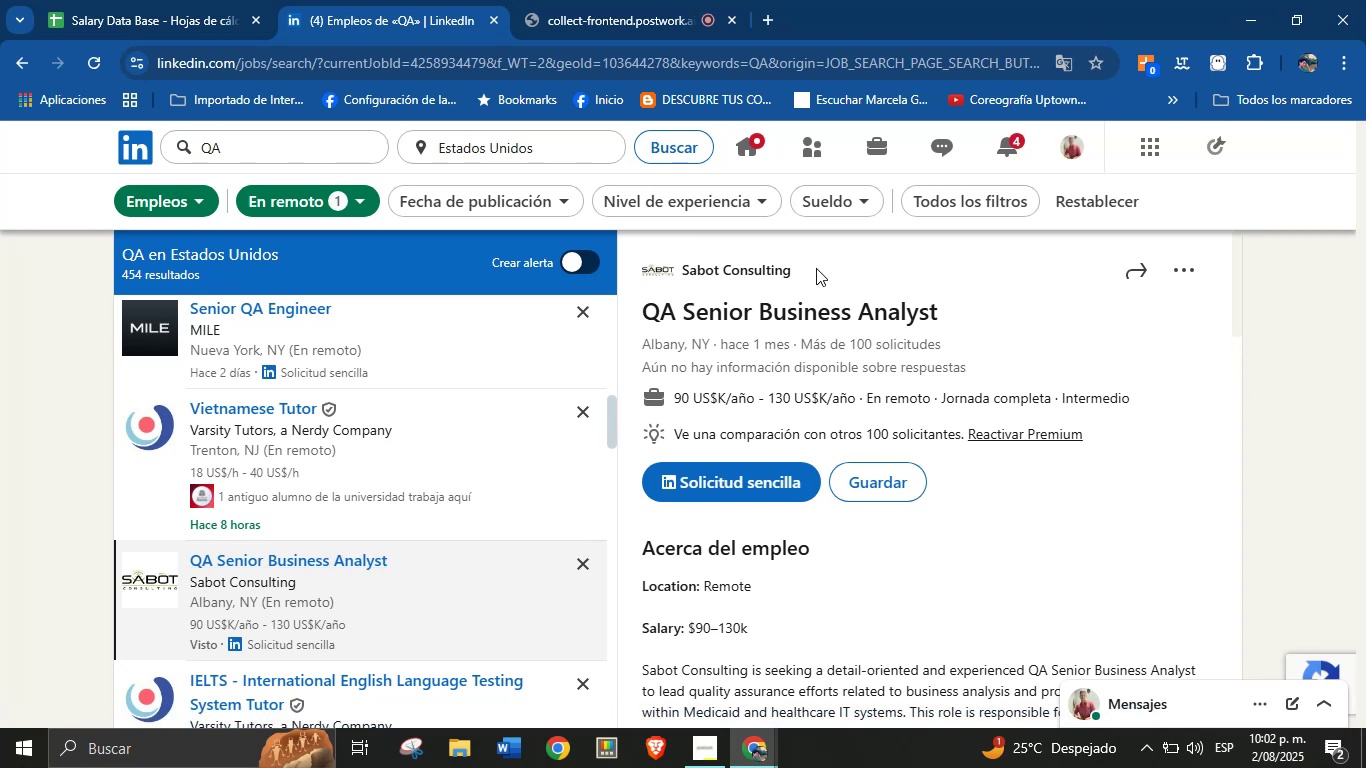 
wait(16.8)
 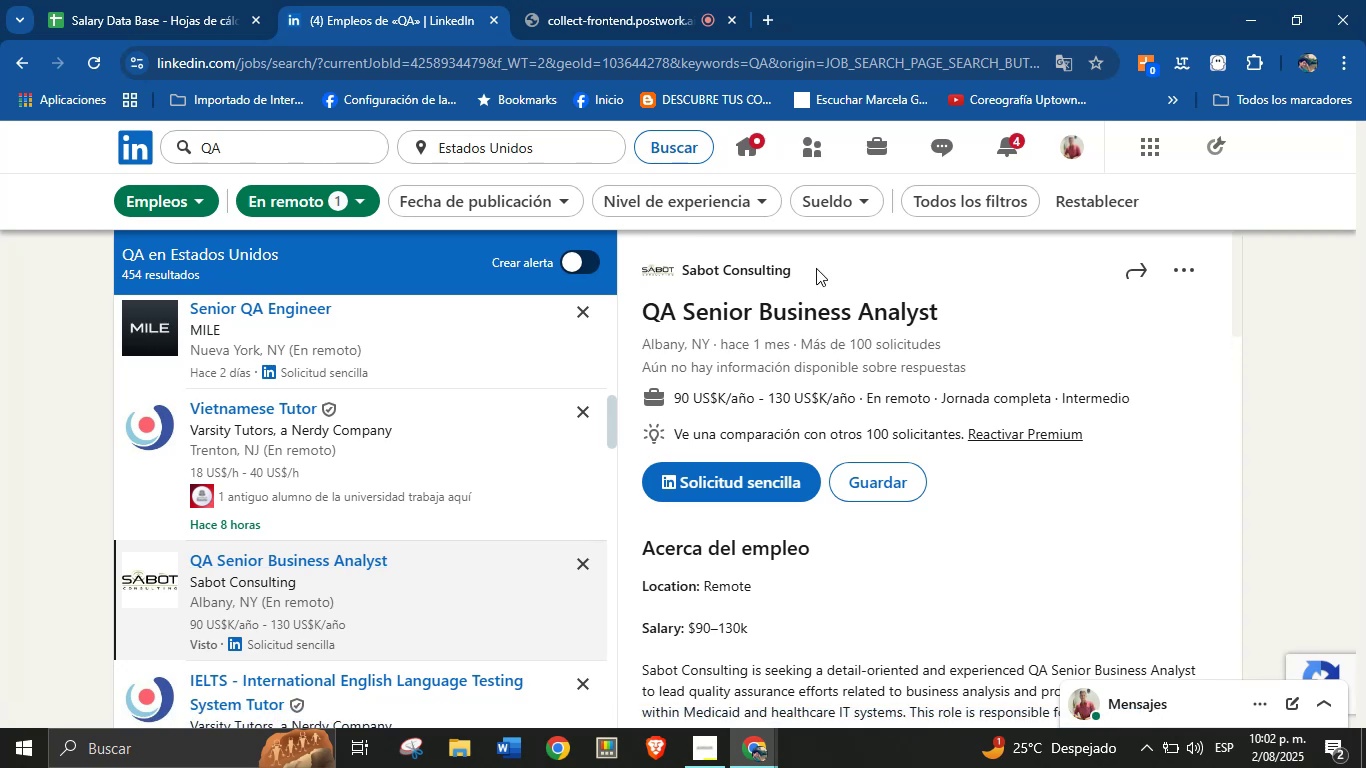 
key(Control+C)
 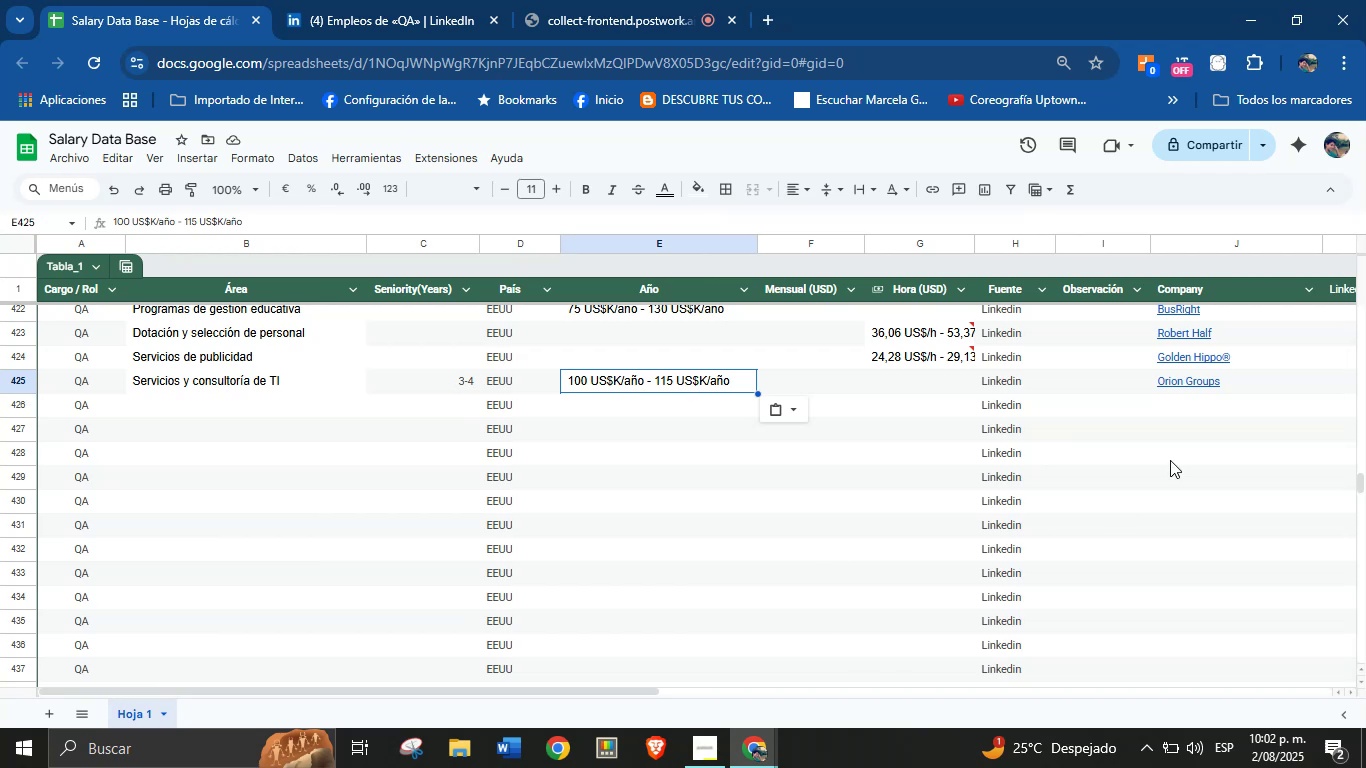 
left_click([1176, 409])
 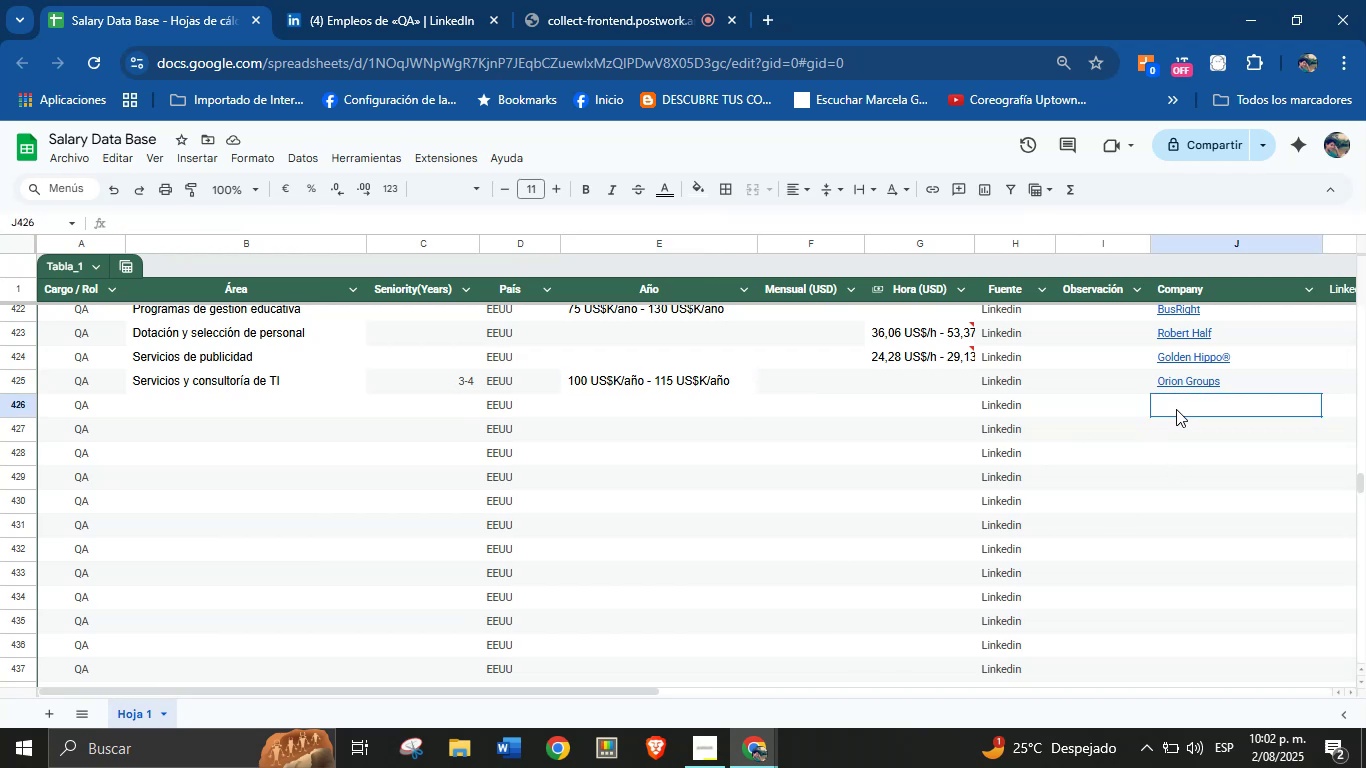 
key(Control+V)
 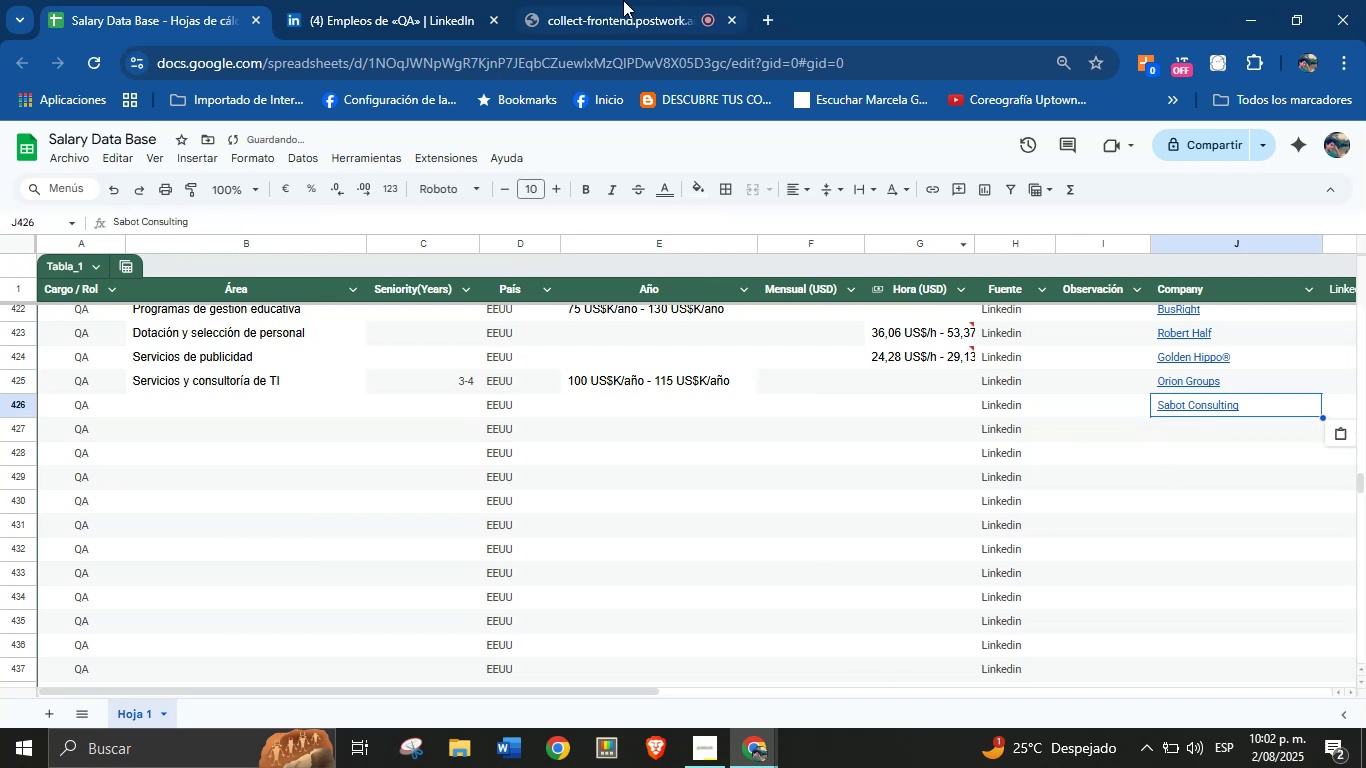 
left_click([443, 0])
 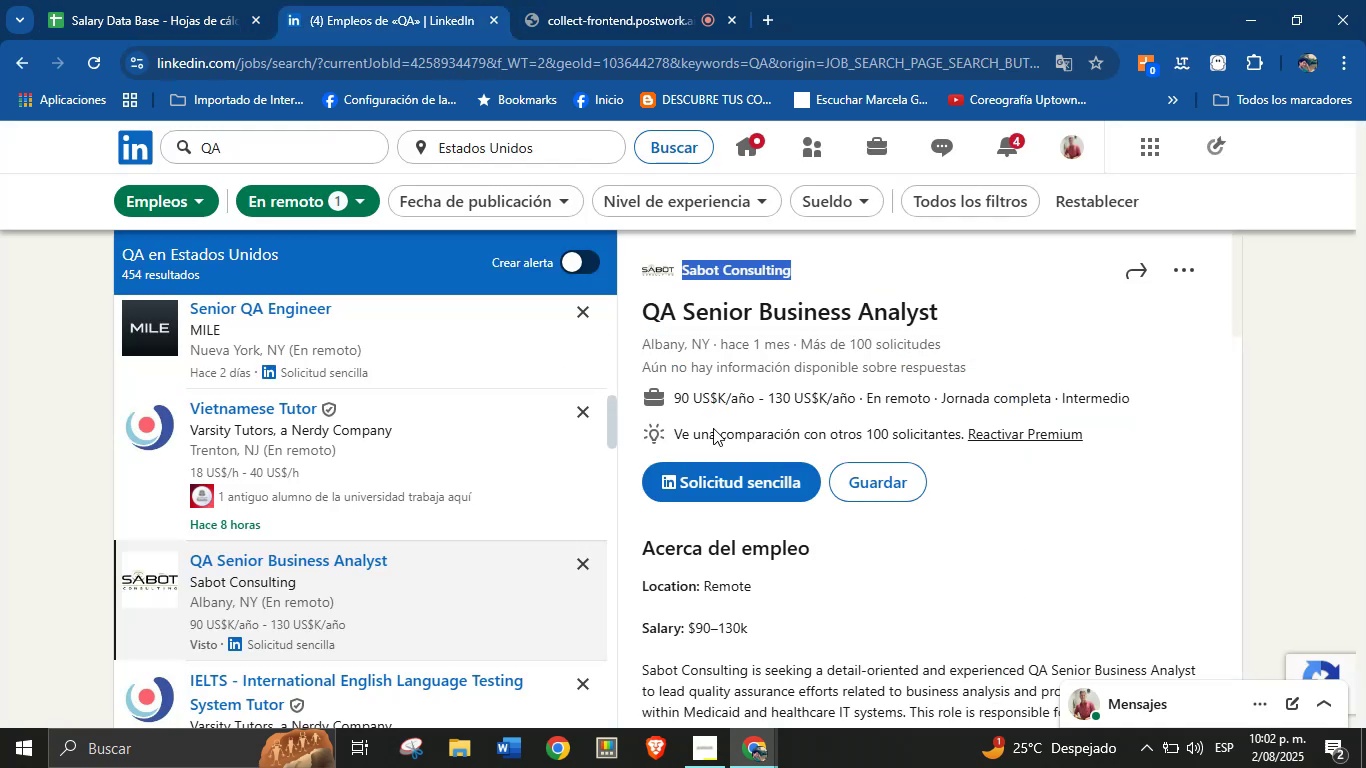 
scroll: coordinate [831, 522], scroll_direction: down, amount: 23.0
 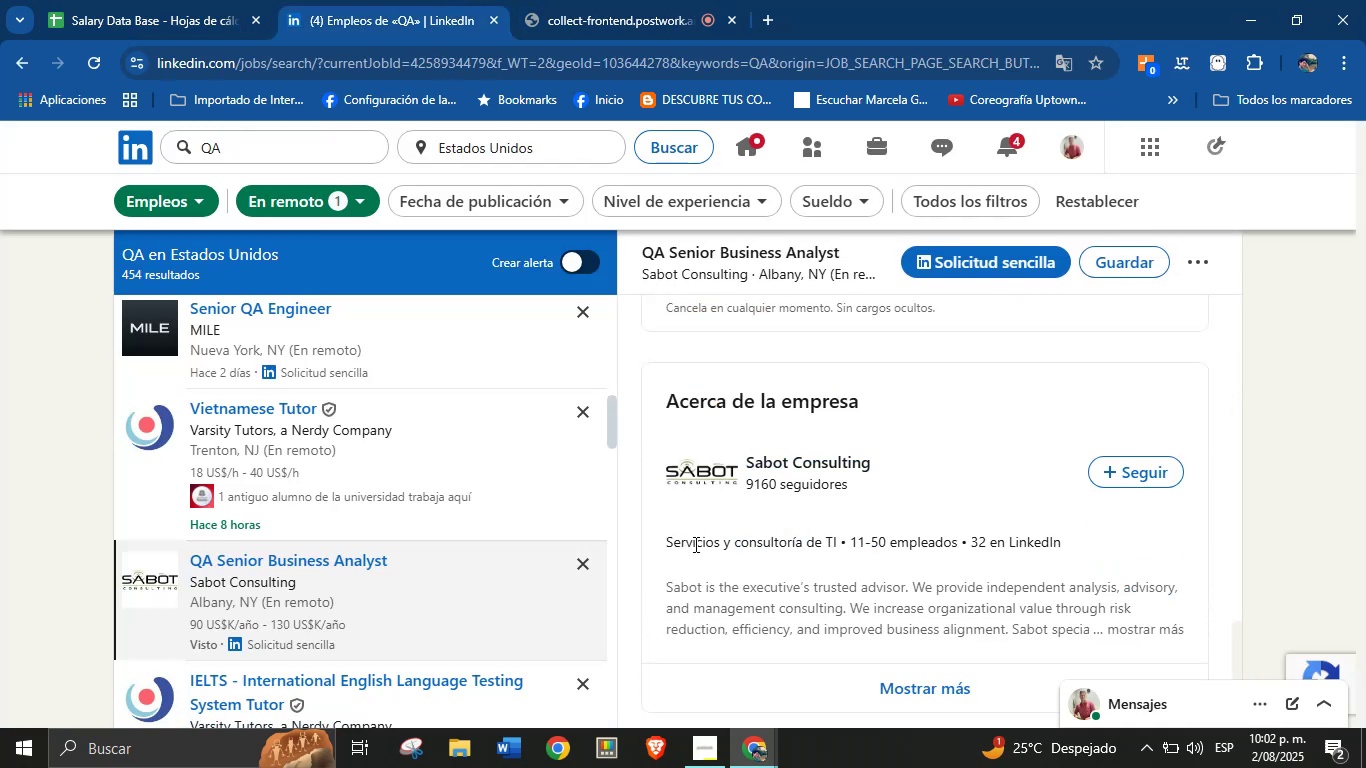 
key(Control+C)
 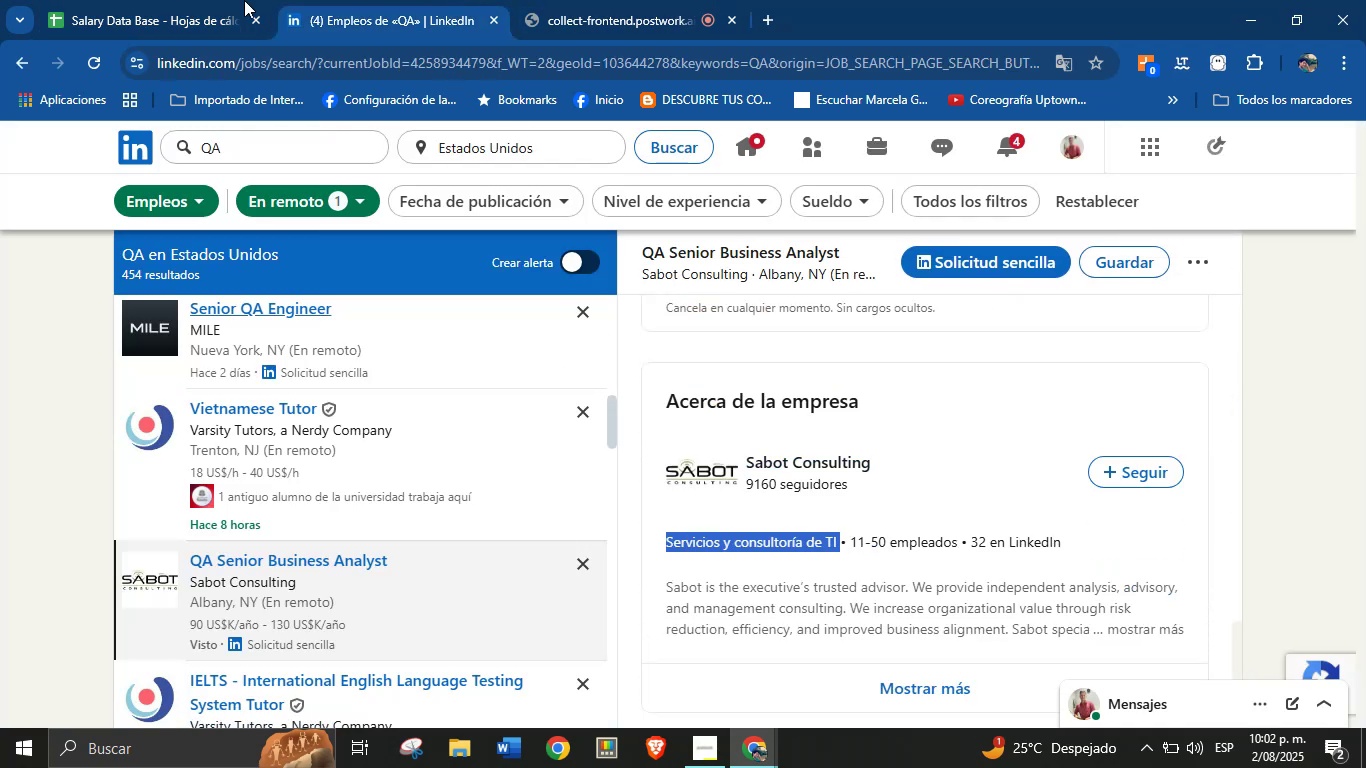 
left_click([224, 0])
 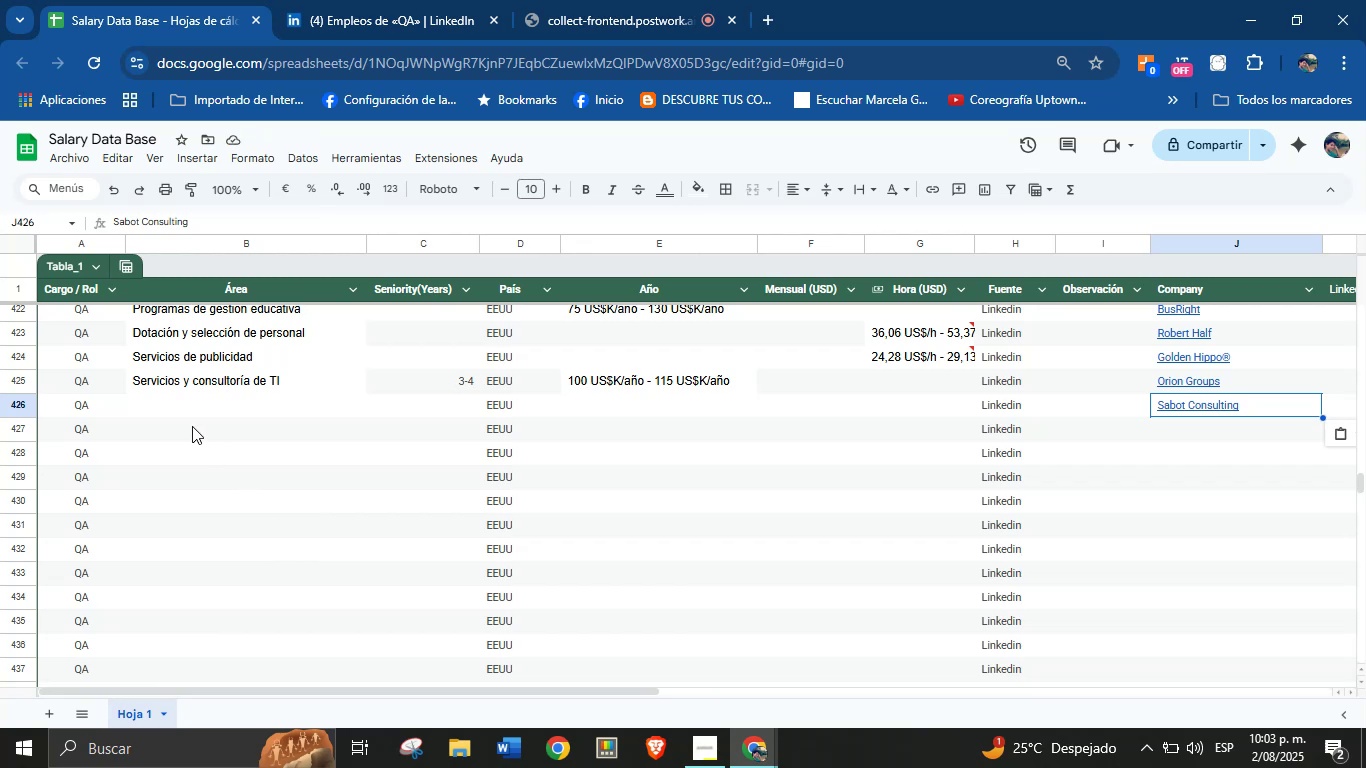 
key(Control+V)
 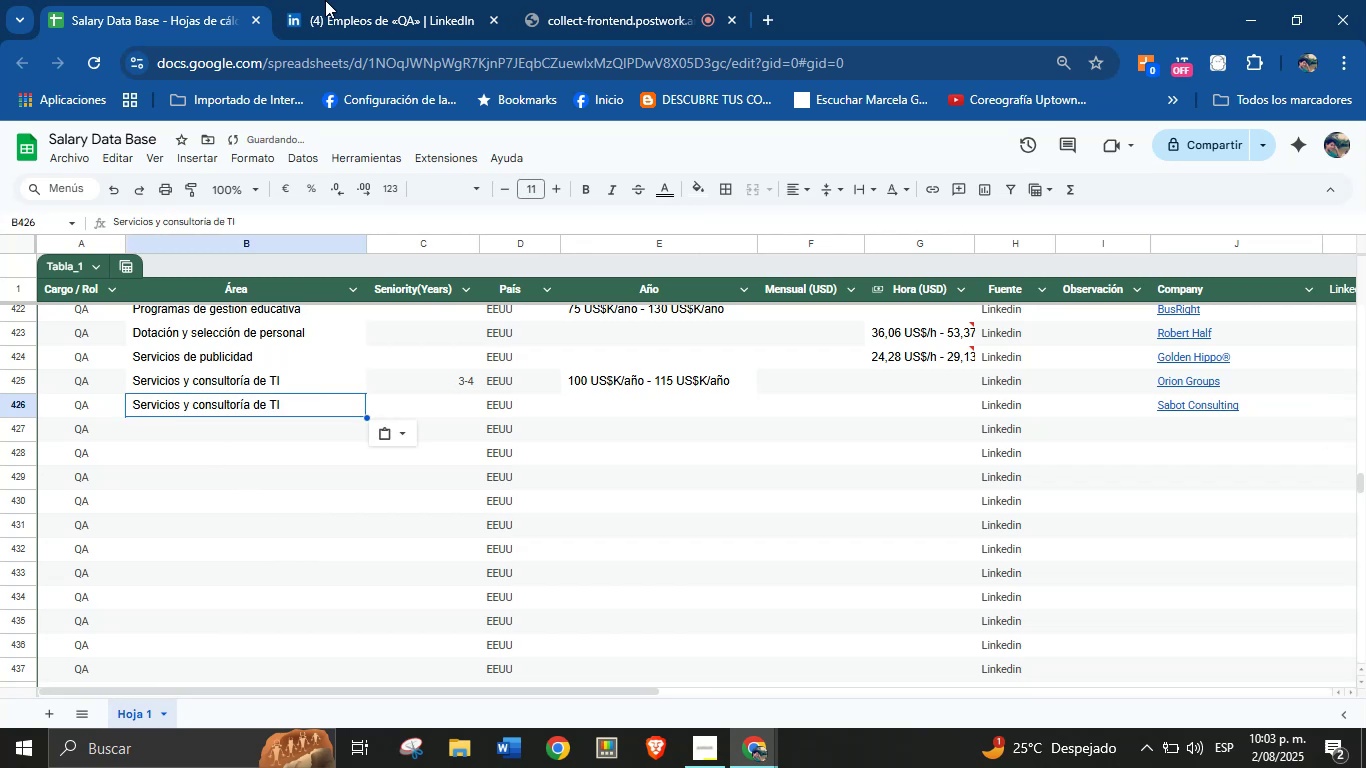 
left_click([380, 0])
 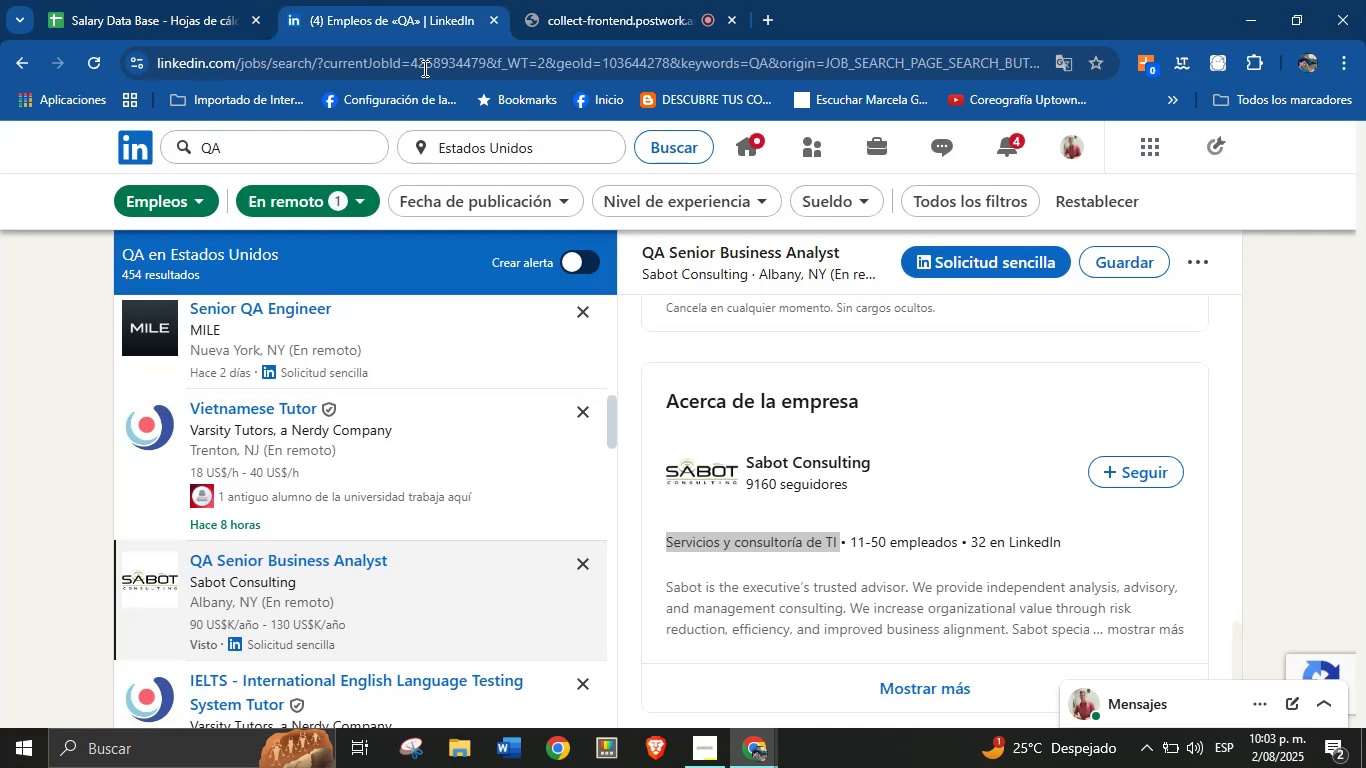 
scroll: coordinate [858, 608], scroll_direction: up, amount: 17.0
 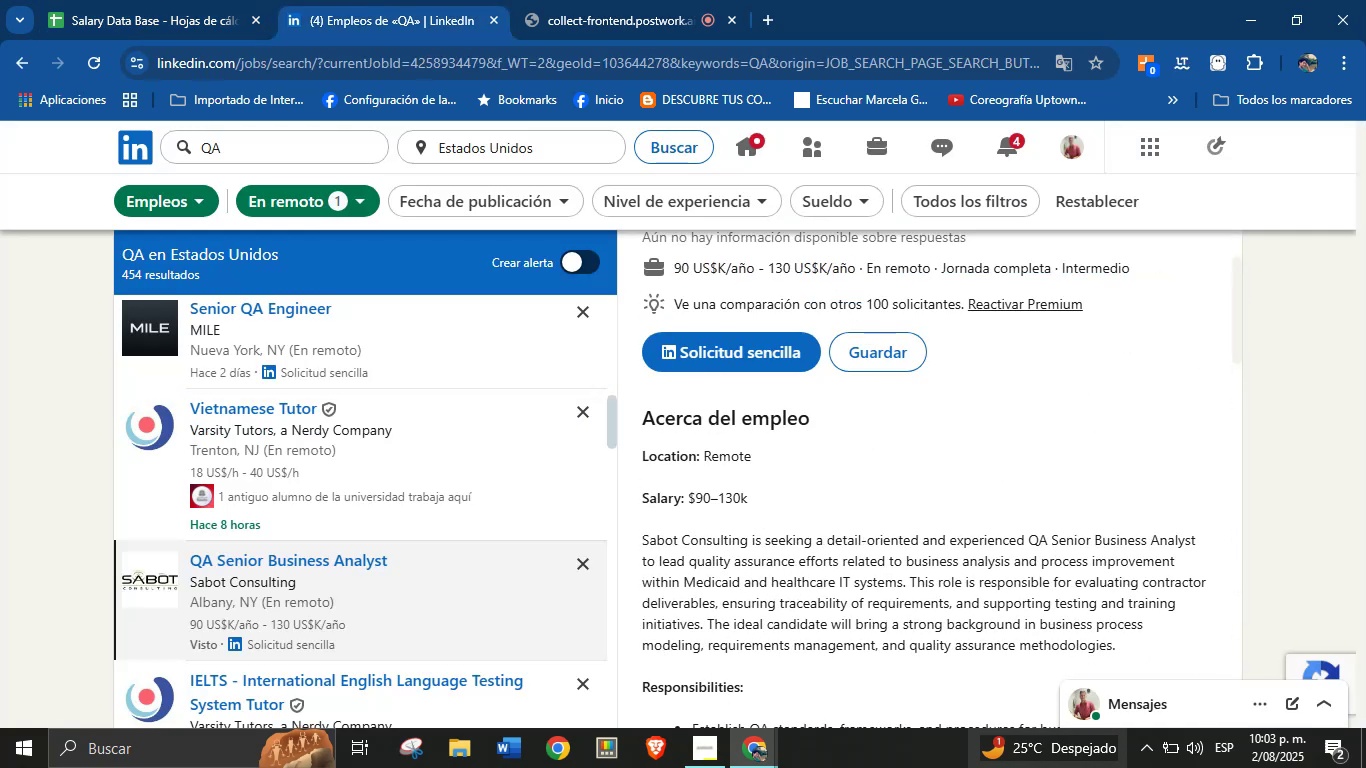 
scroll: coordinate [797, 483], scroll_direction: down, amount: 6.0
 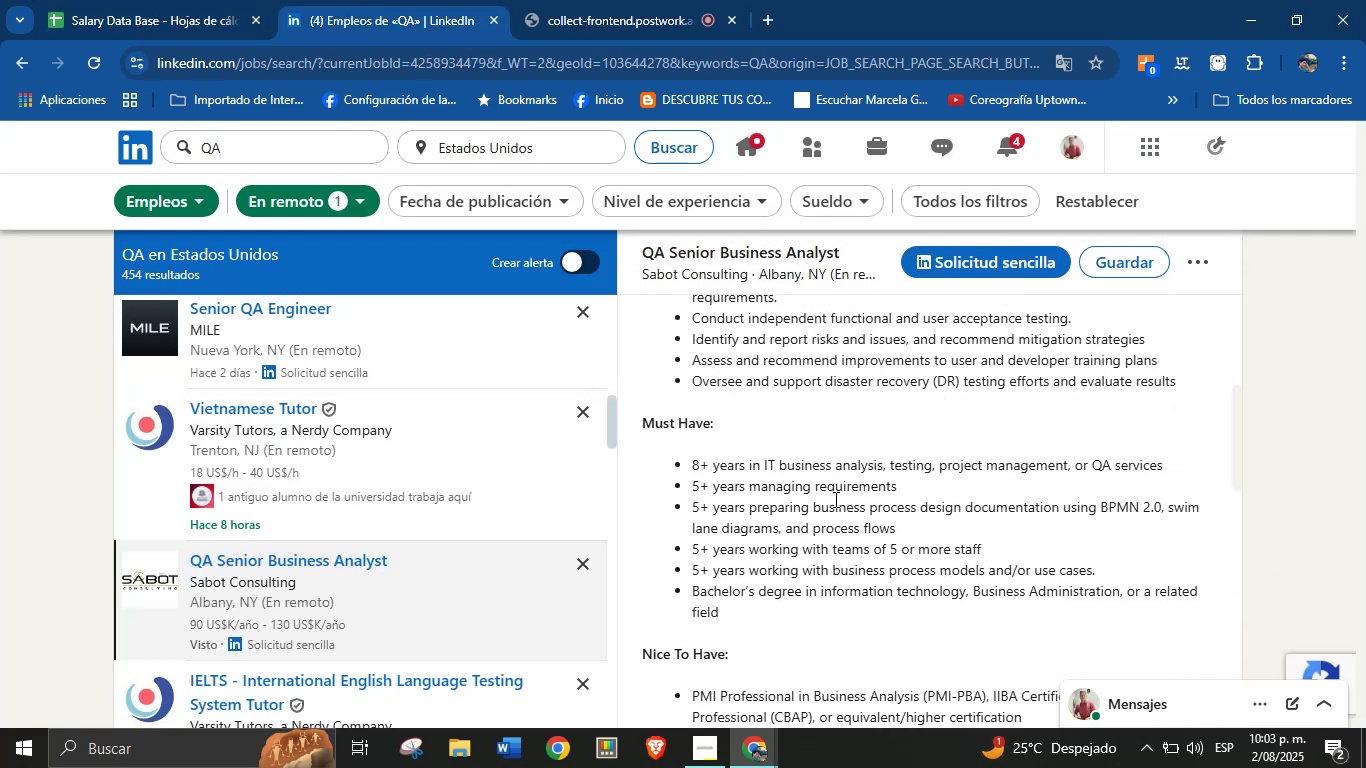 
scroll: coordinate [834, 499], scroll_direction: up, amount: 9.0
 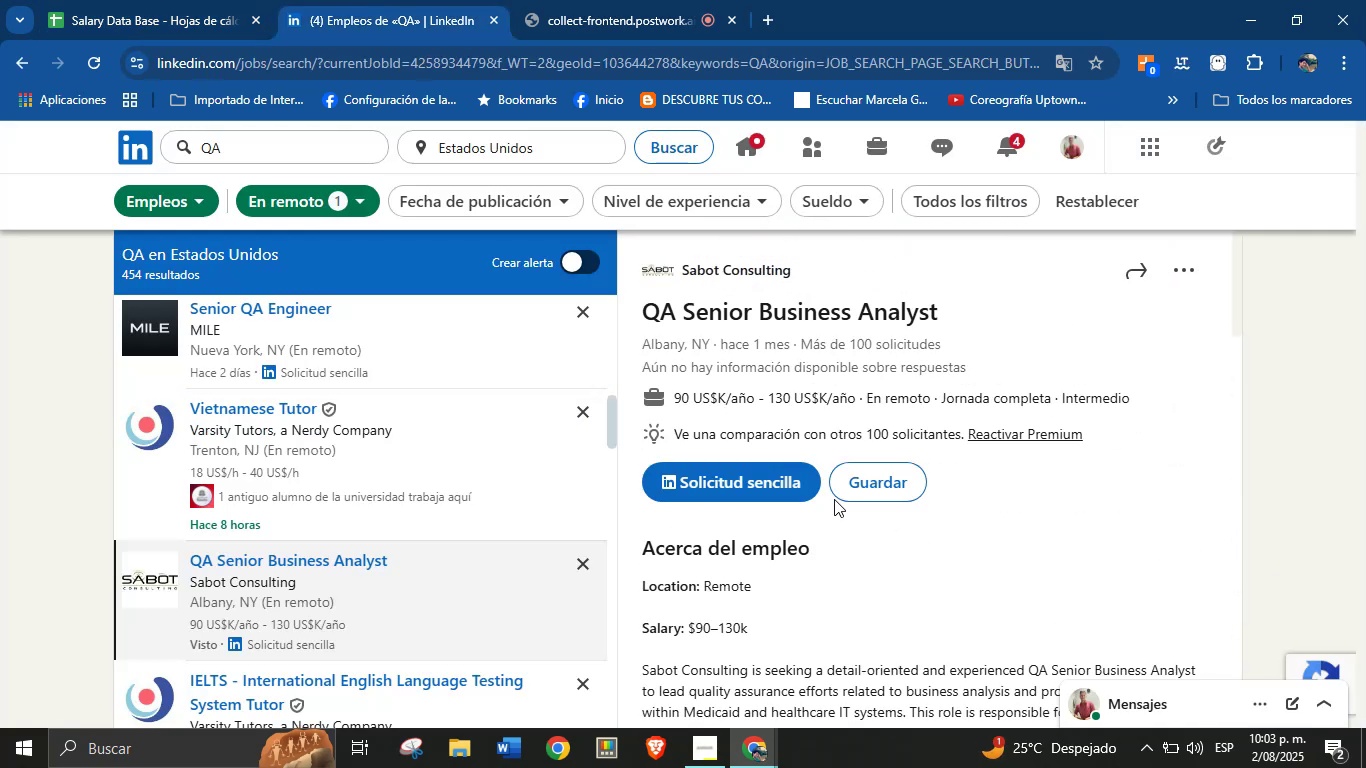 
scroll: coordinate [834, 499], scroll_direction: down, amount: 11.0
 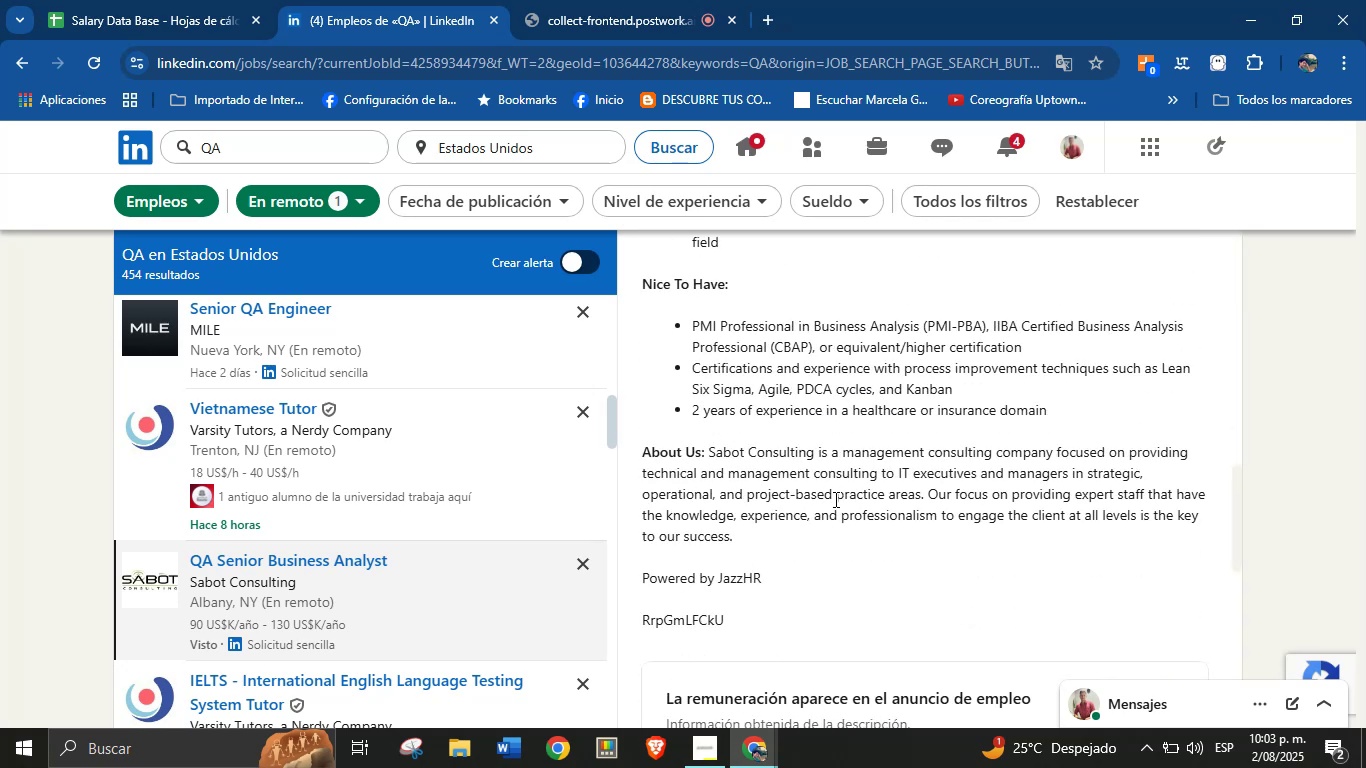 
scroll: coordinate [834, 499], scroll_direction: up, amount: 1.0
 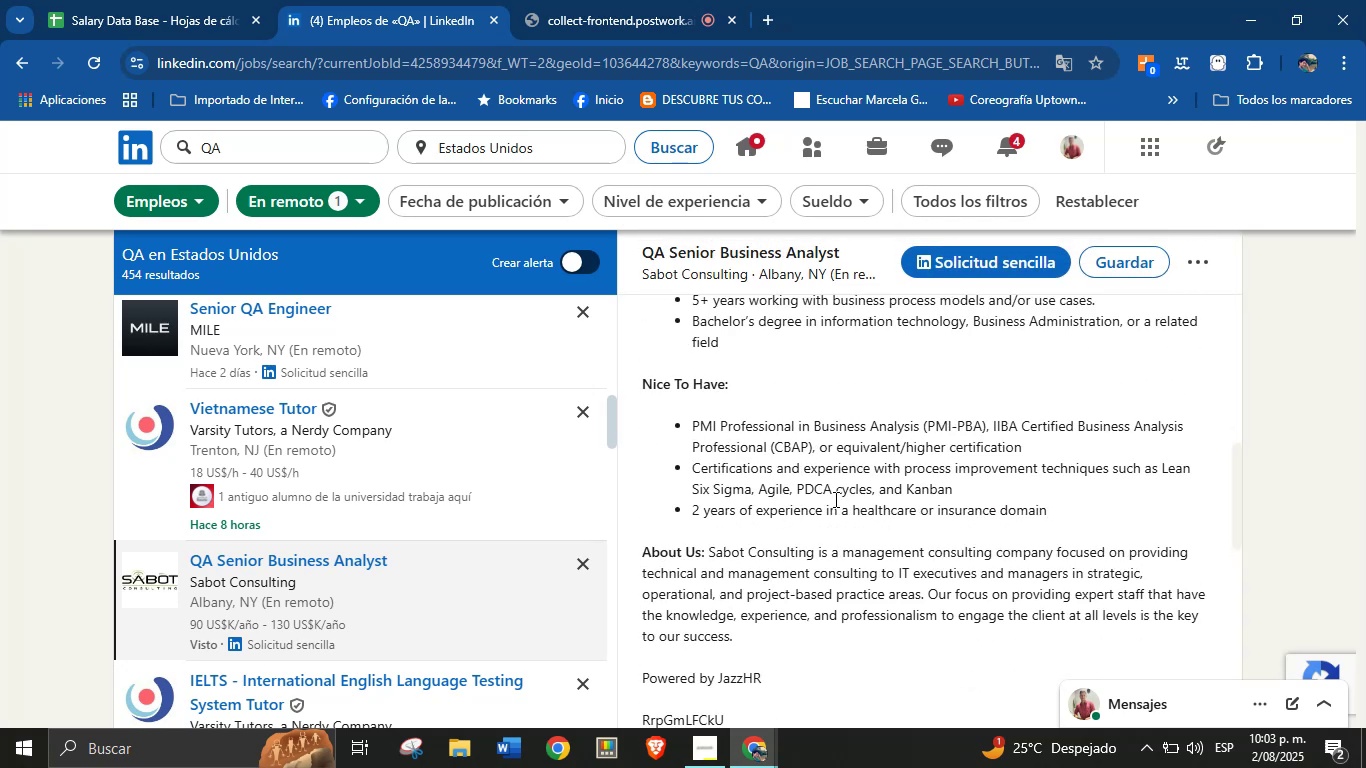 
scroll: coordinate [834, 499], scroll_direction: down, amount: 4.0
 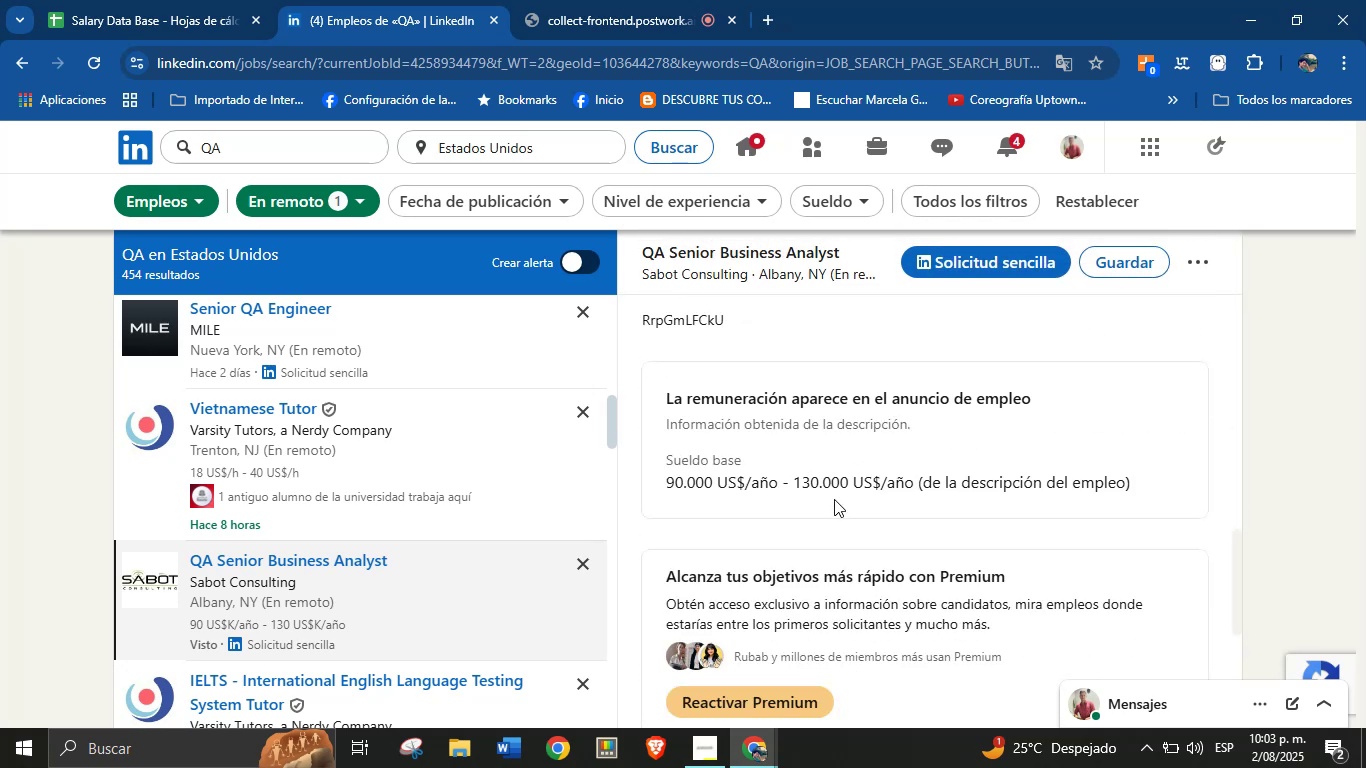 
scroll: coordinate [834, 499], scroll_direction: up, amount: 4.0
 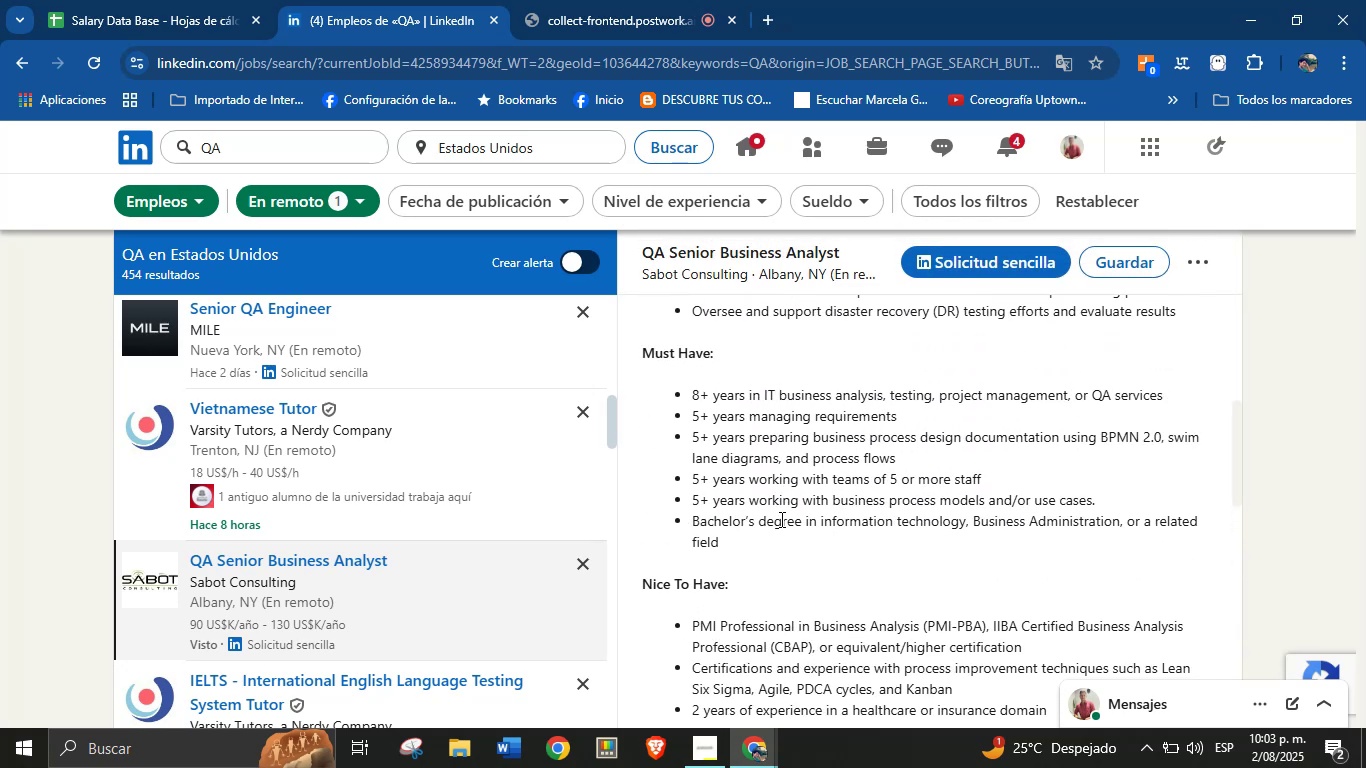 
wait(7.37)
 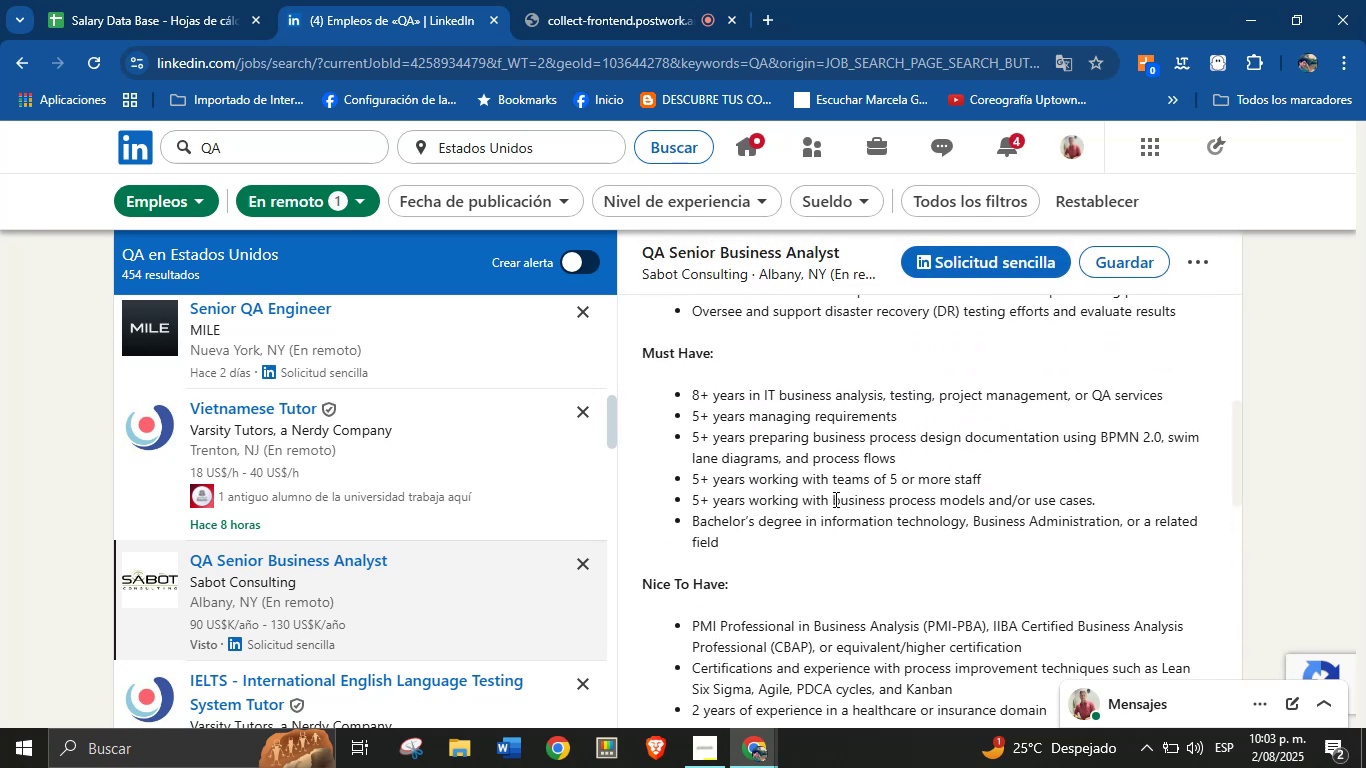 
scroll: coordinate [783, 541], scroll_direction: up, amount: 1.0
 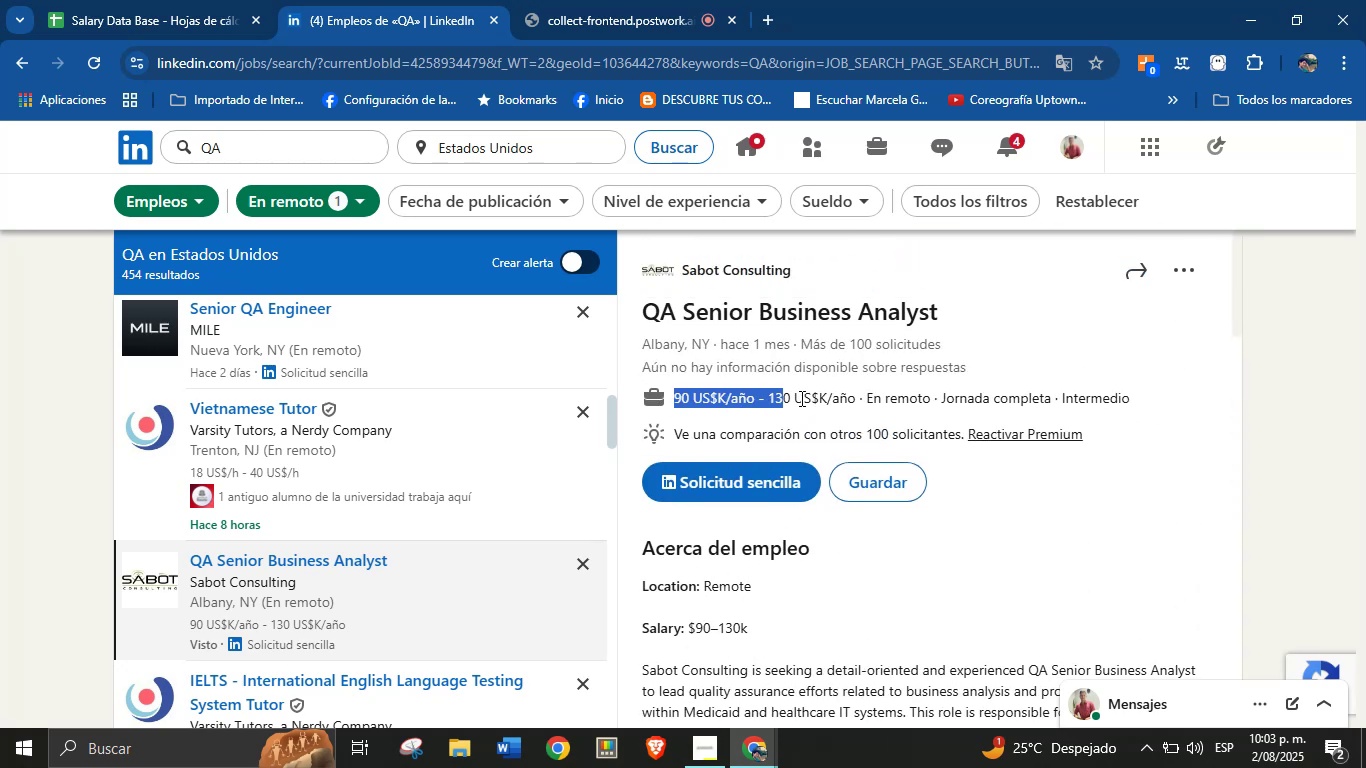 
key(Control+C)
 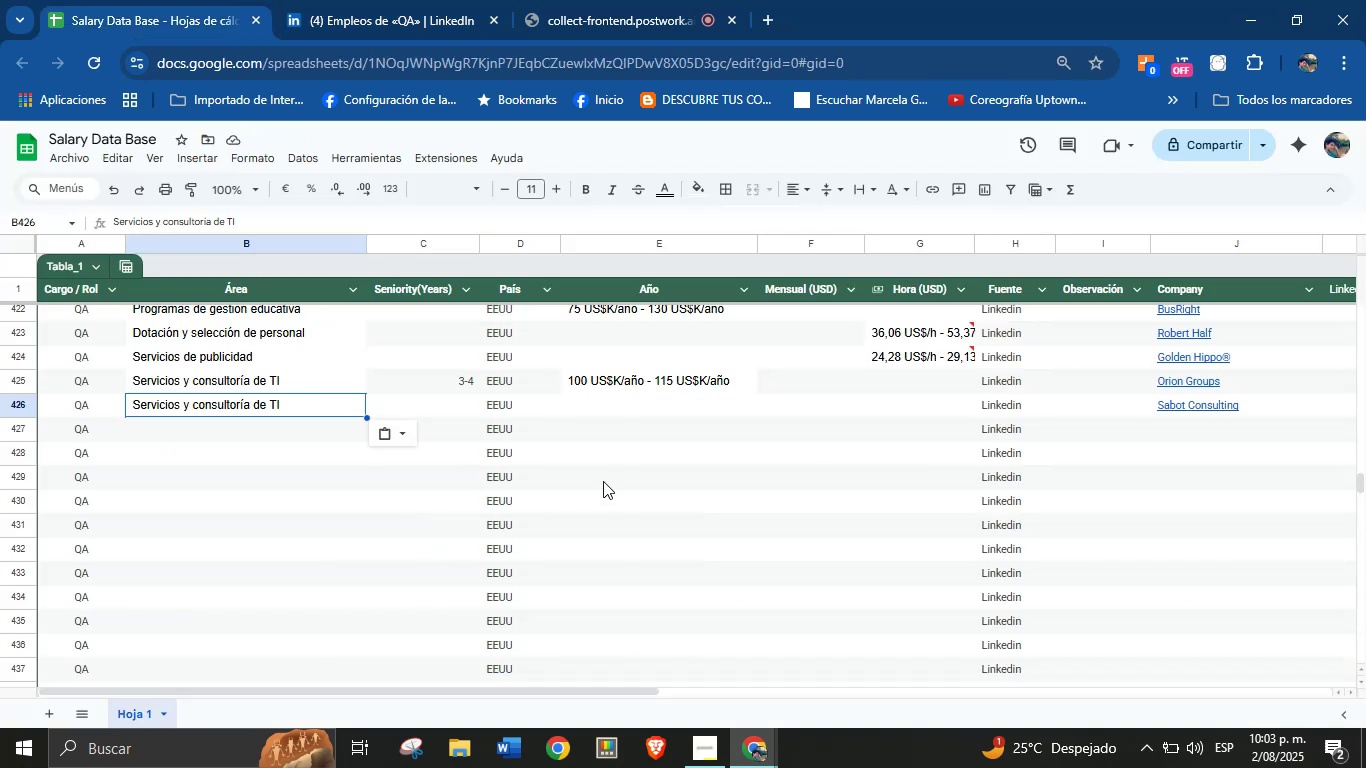 
left_click([606, 402])
 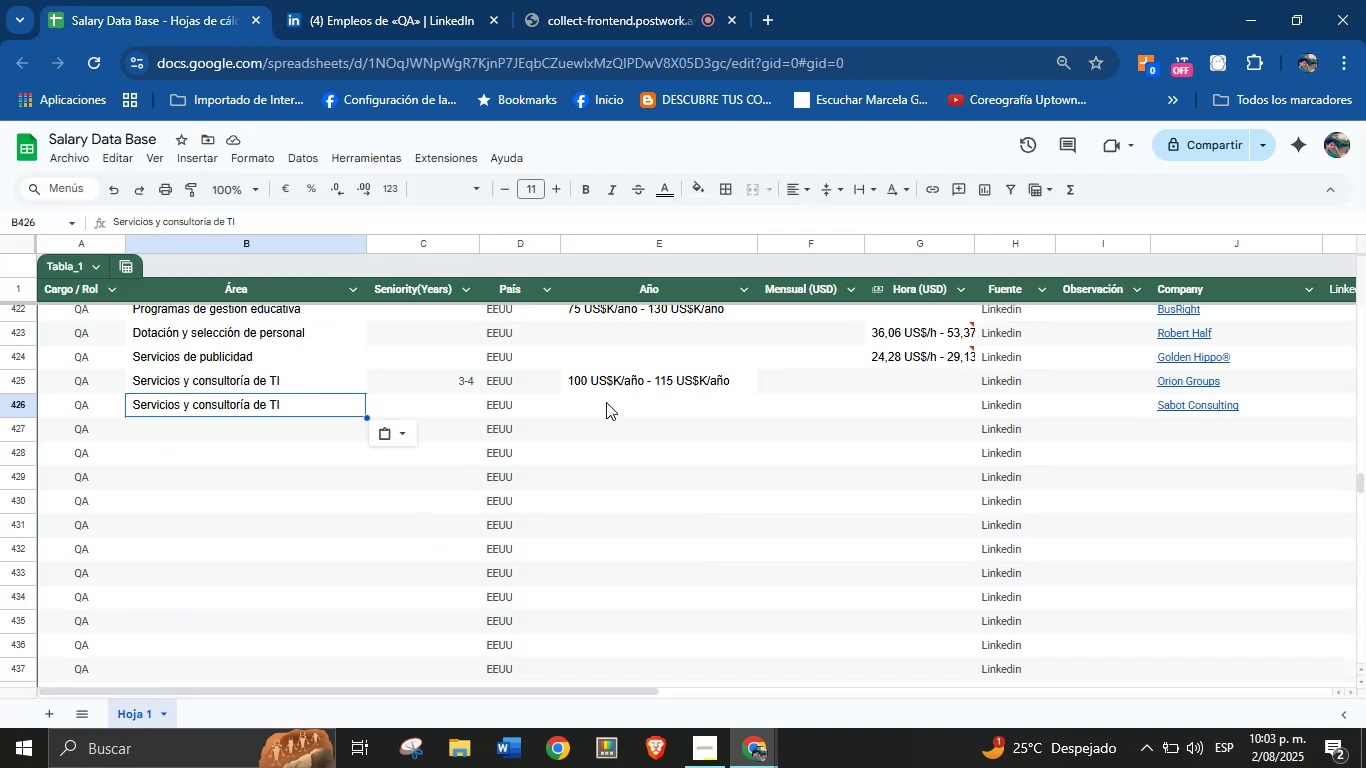 
key(Control+V)
 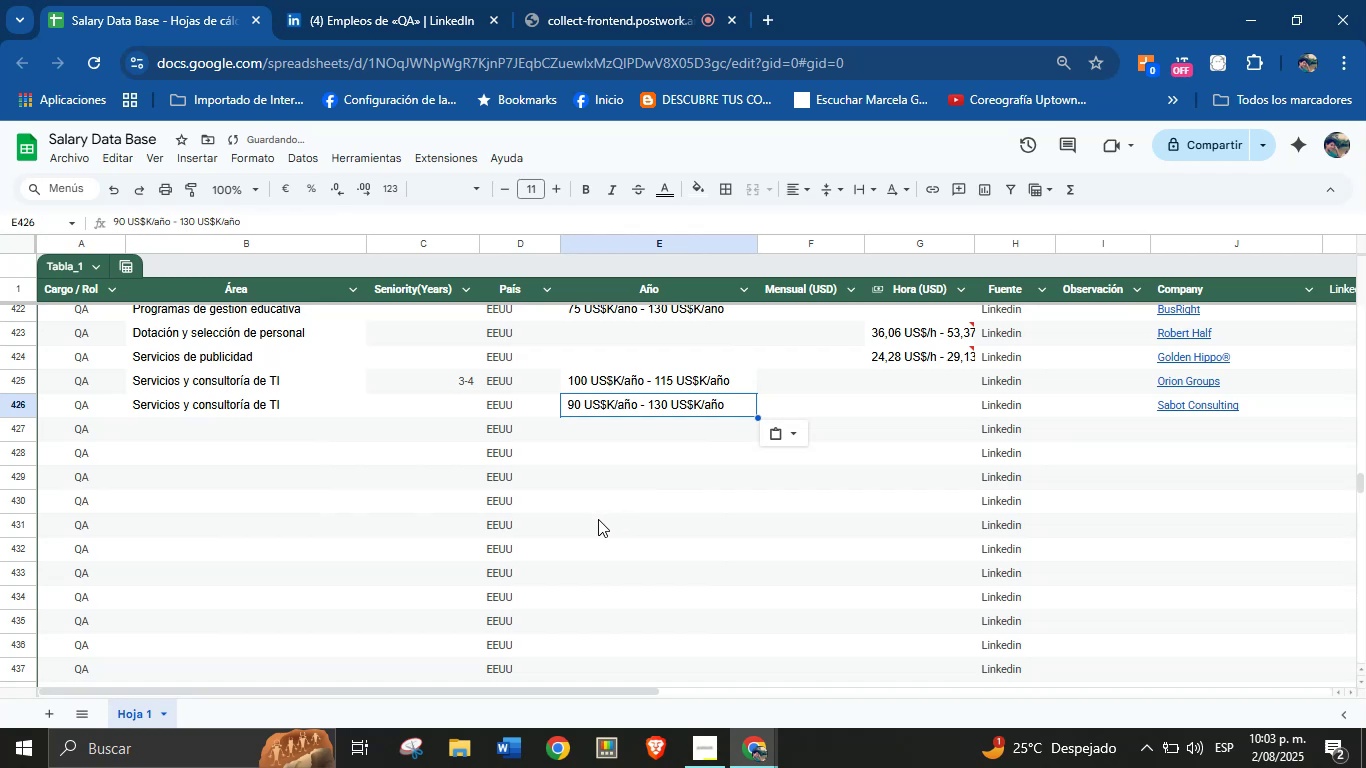 
left_click([414, 0])
 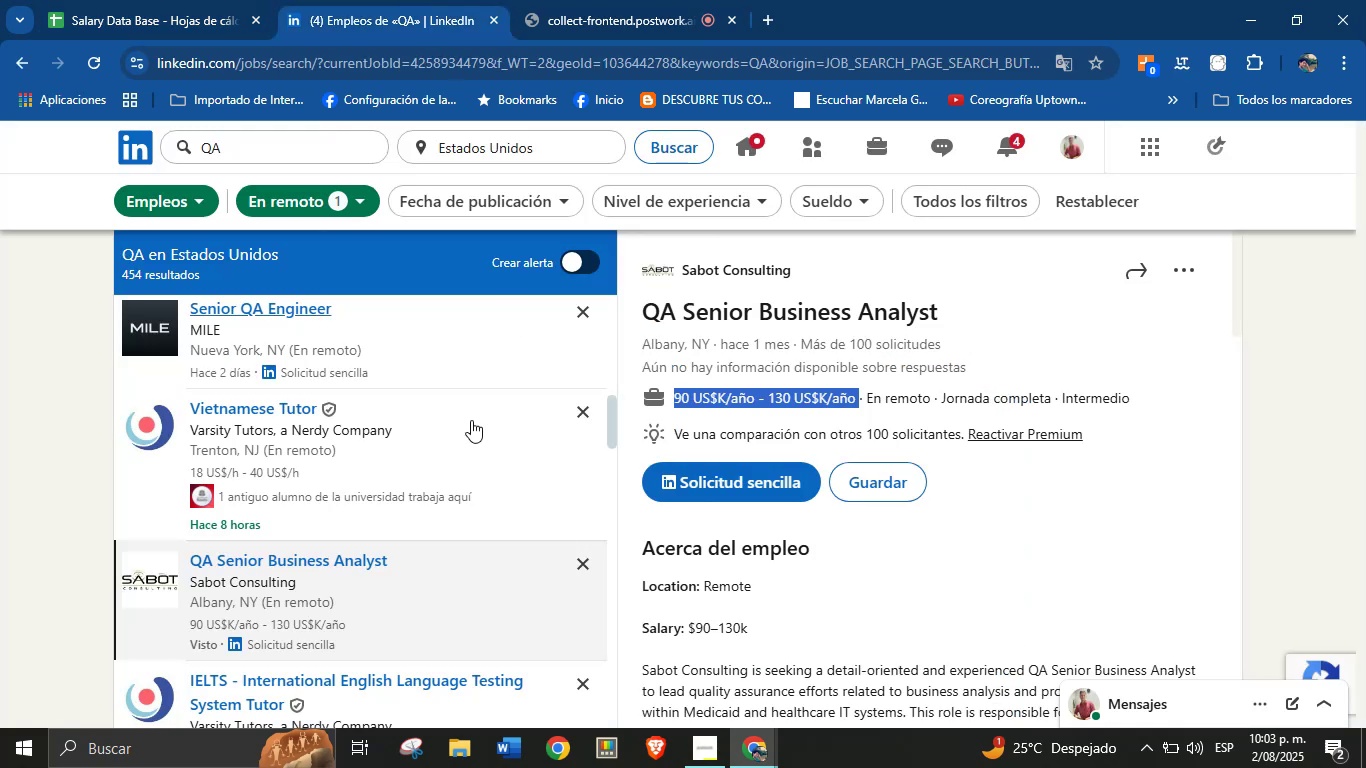 
scroll: coordinate [341, 523], scroll_direction: down, amount: 16.0
 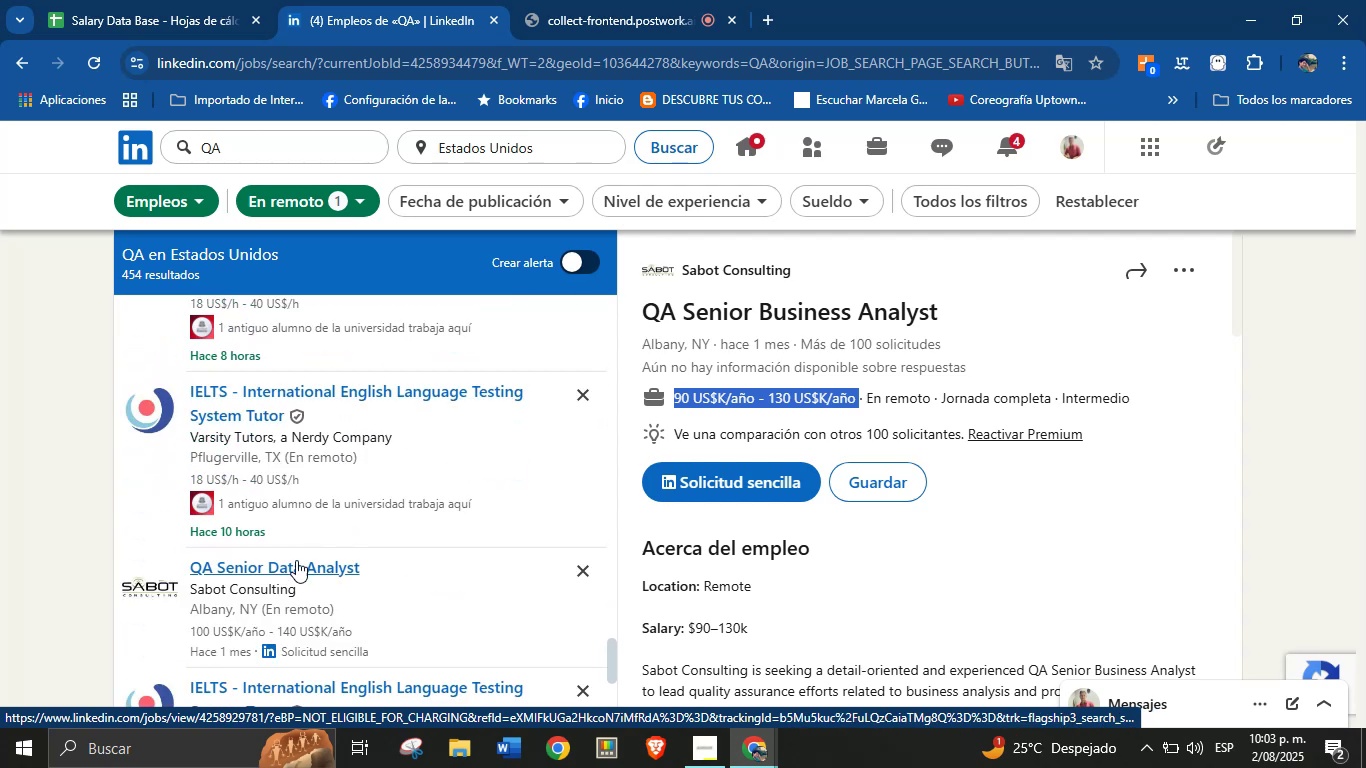 
left_click([296, 560])
 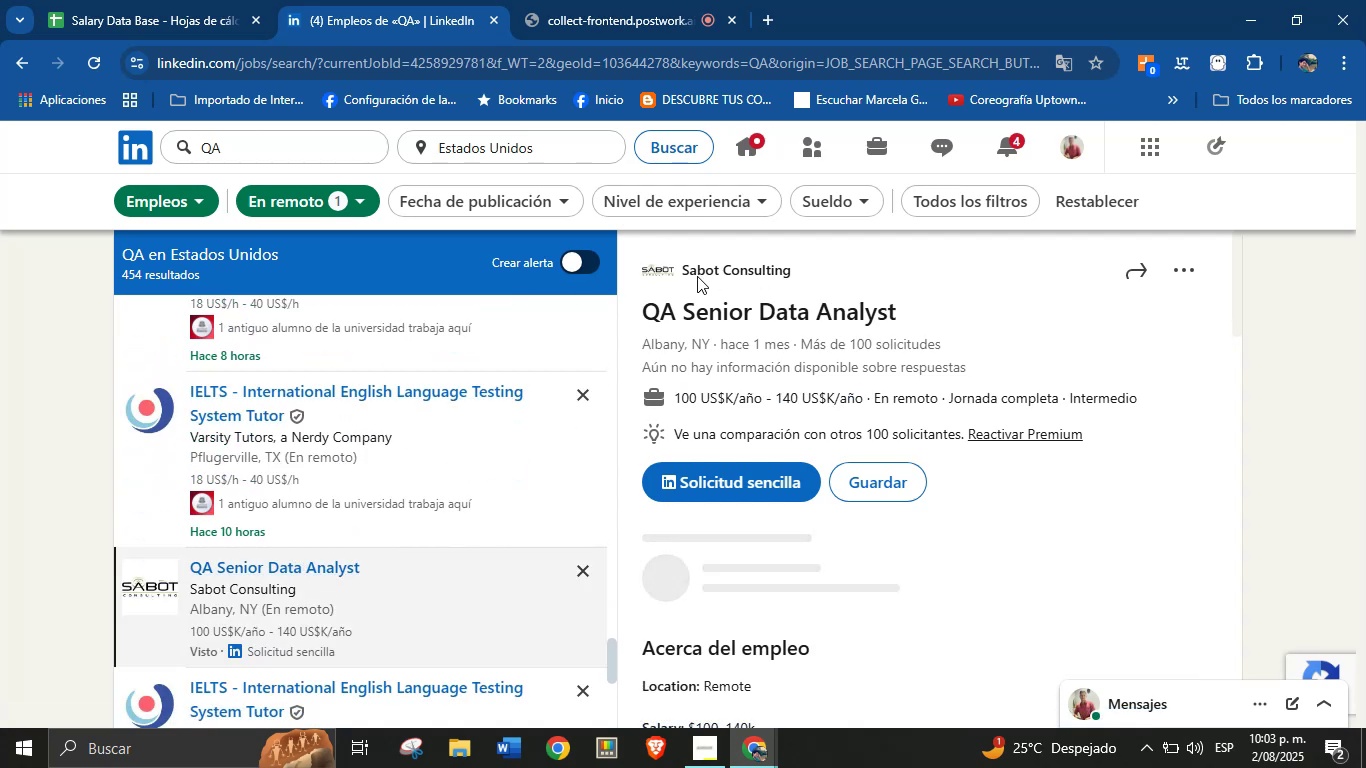 
wait(7.45)
 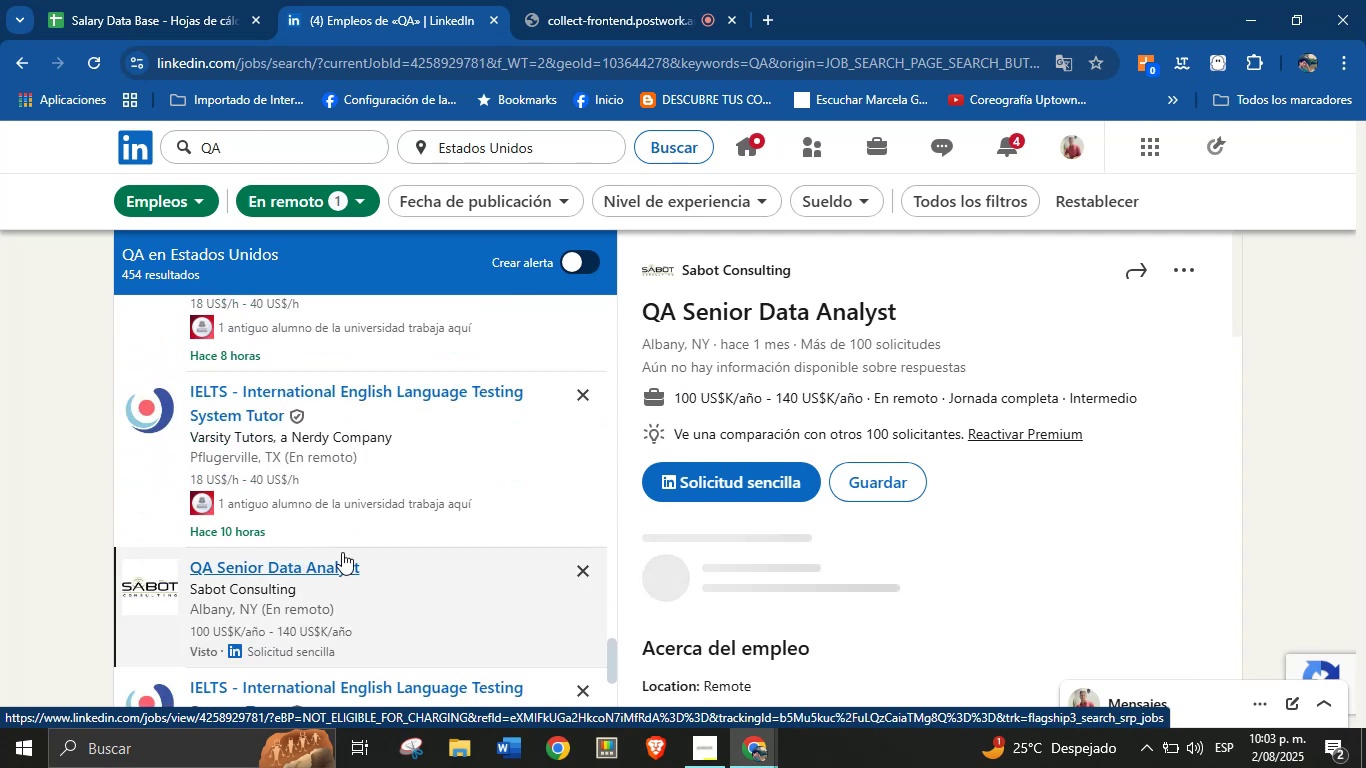 
key(Control+C)
 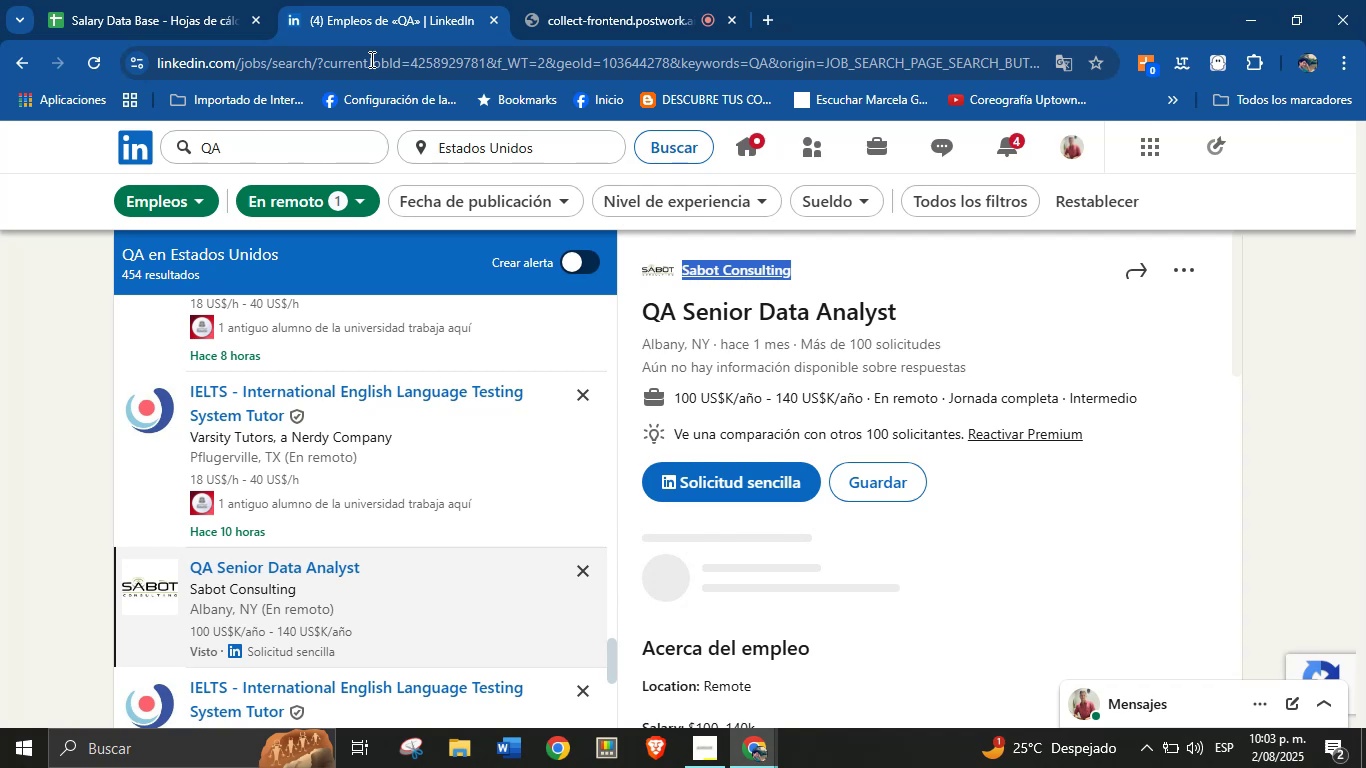 
left_click([204, 0])
 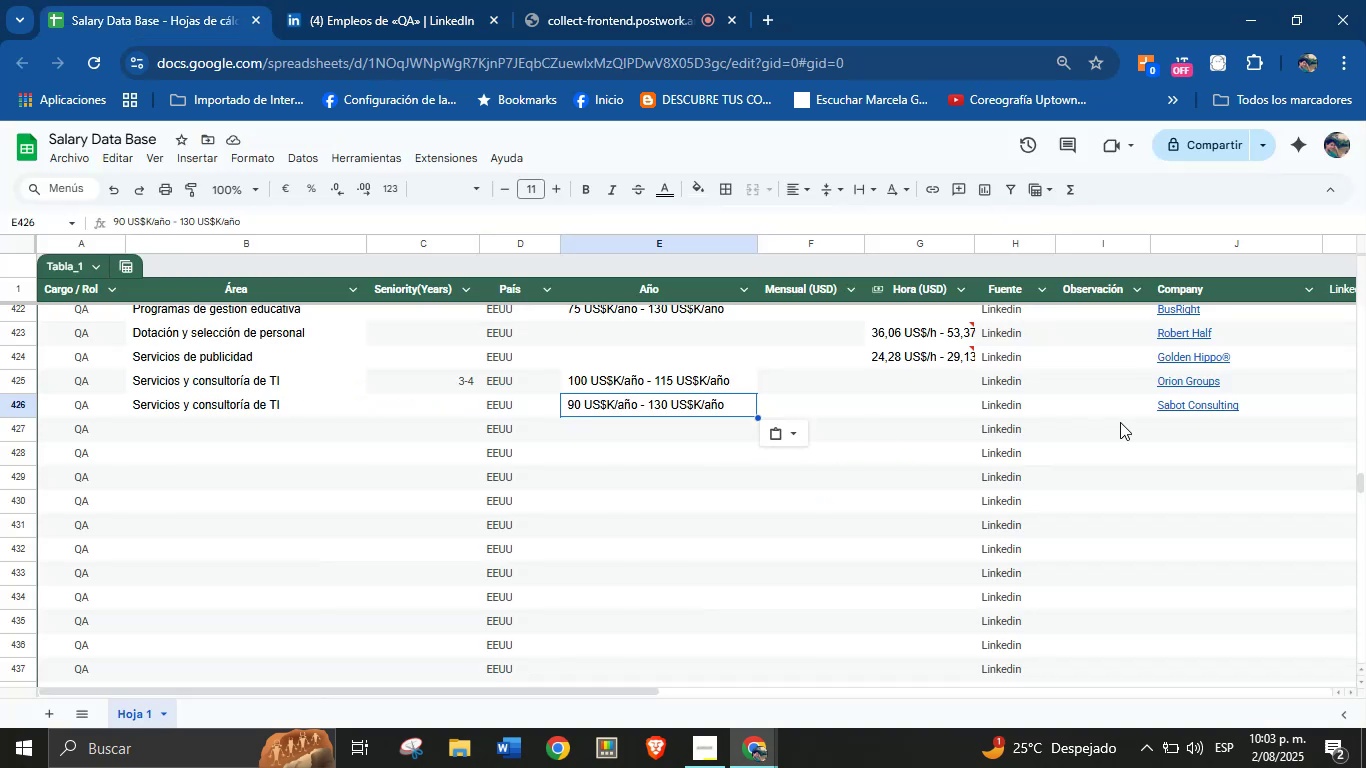 
left_click([1161, 430])
 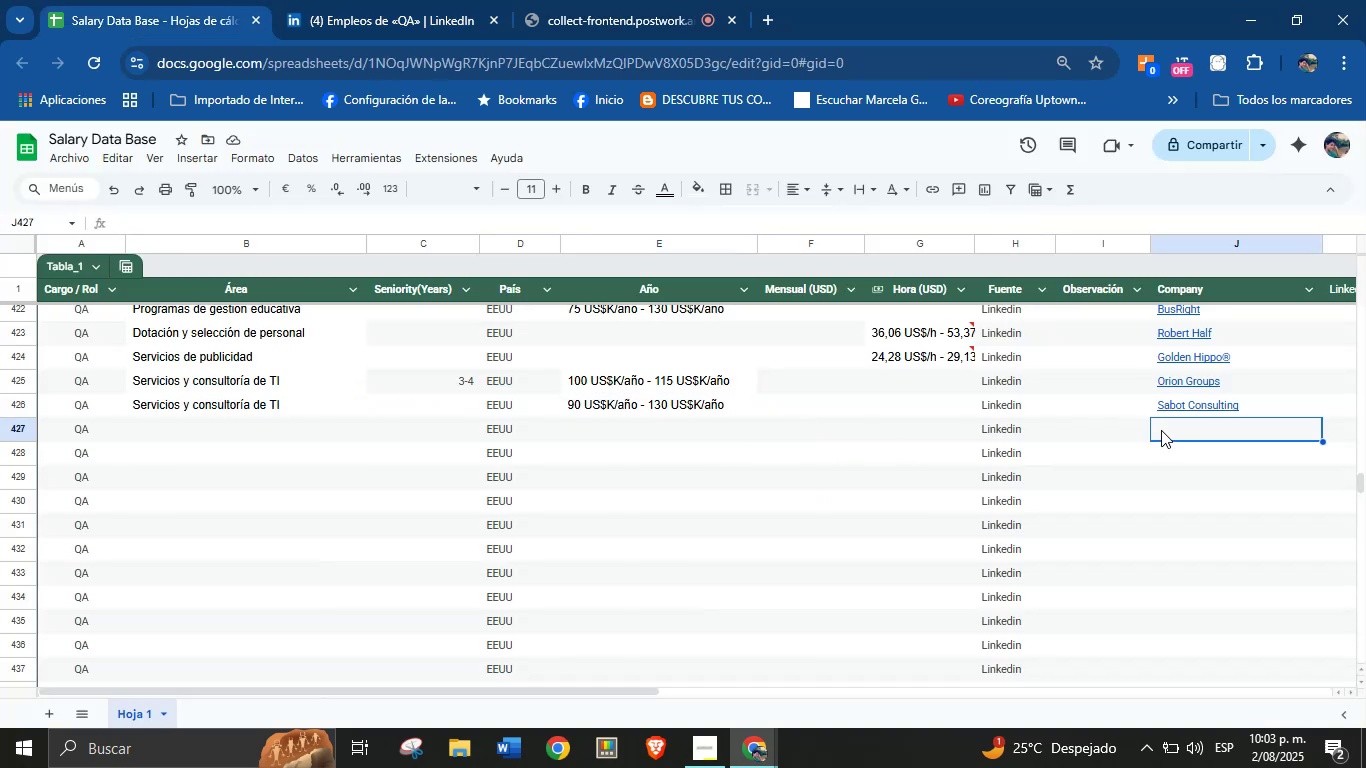 
key(Control+V)
 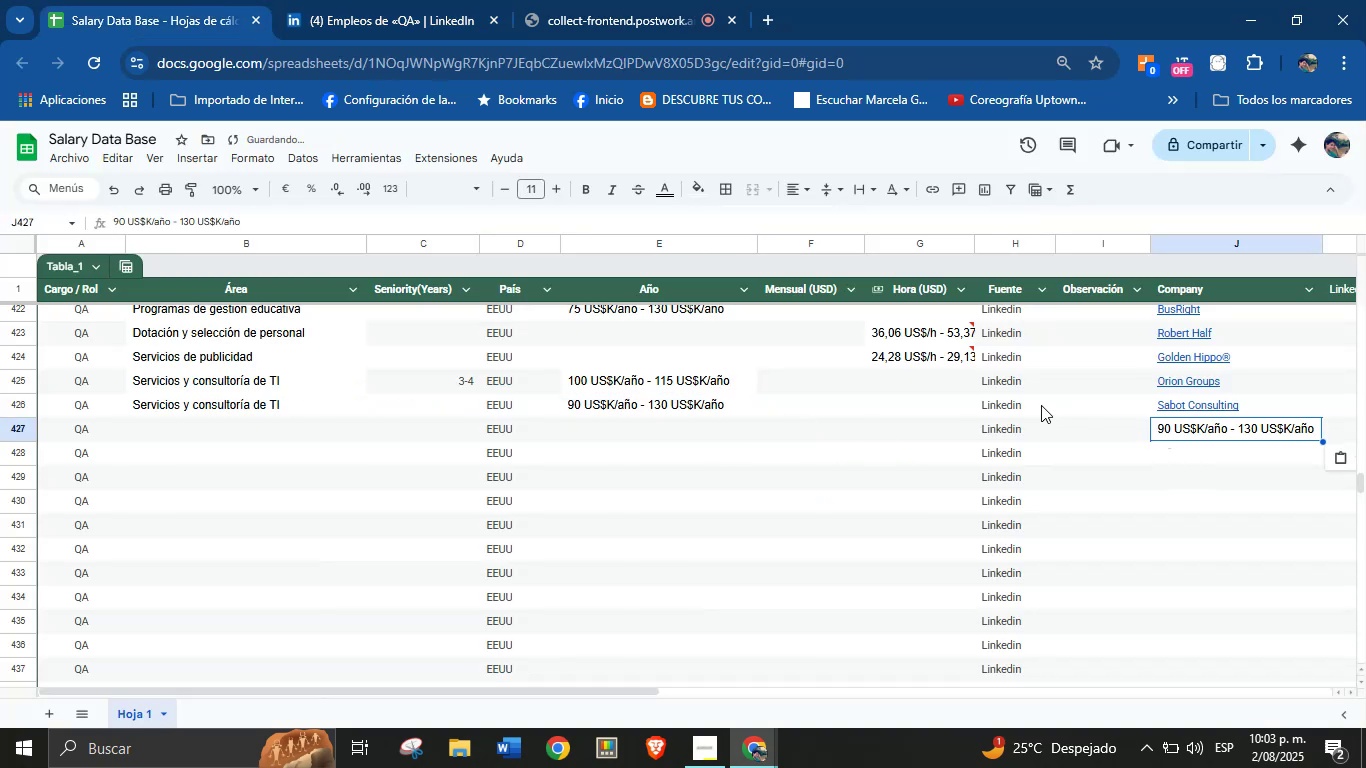 
key(Control+Z)
 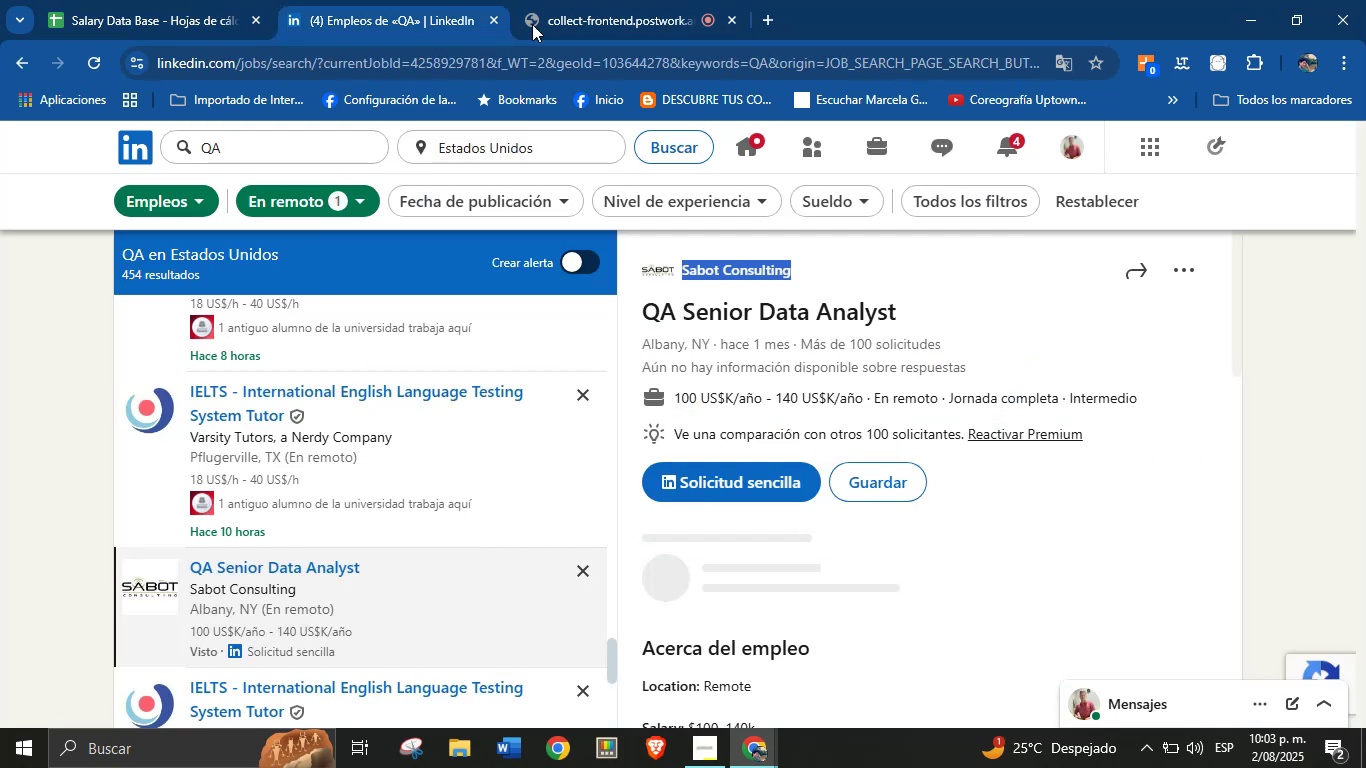 
left_click([840, 281])
 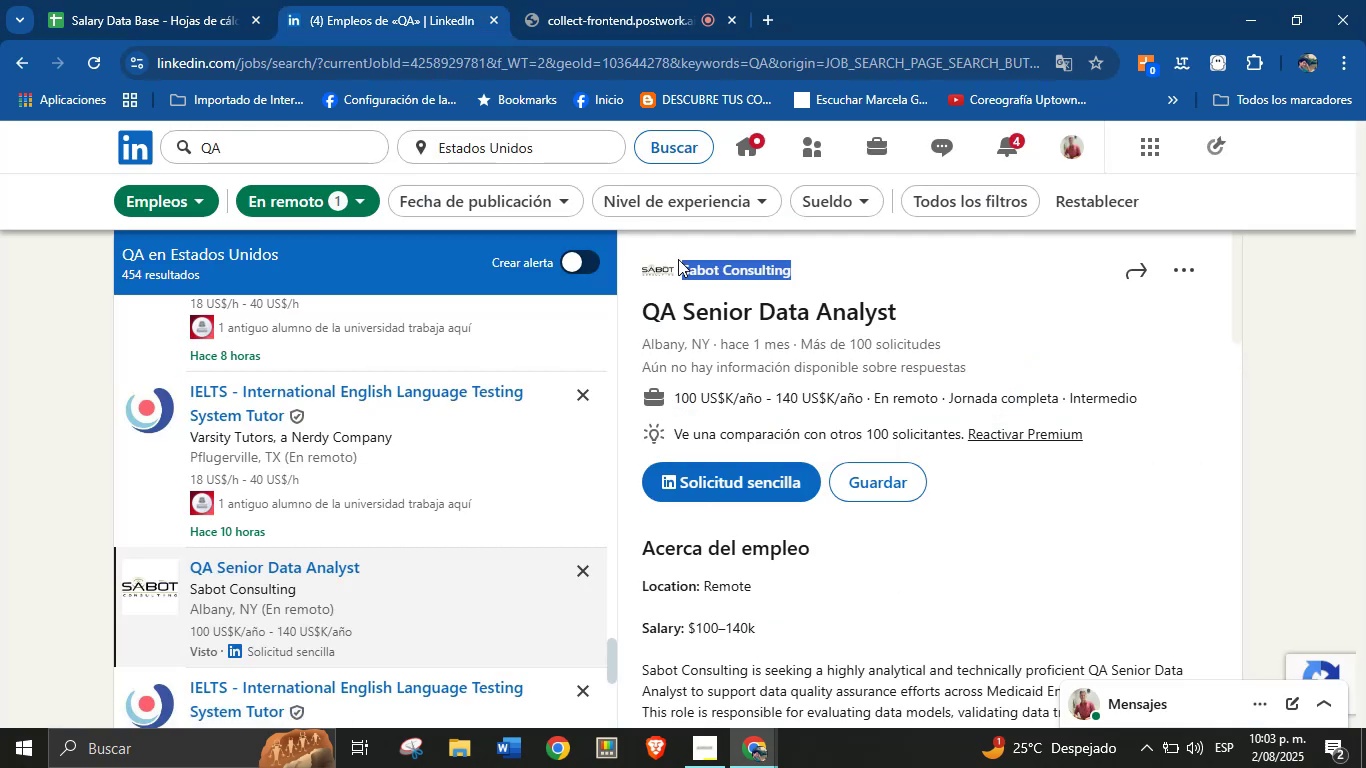 
key(Control+C)
 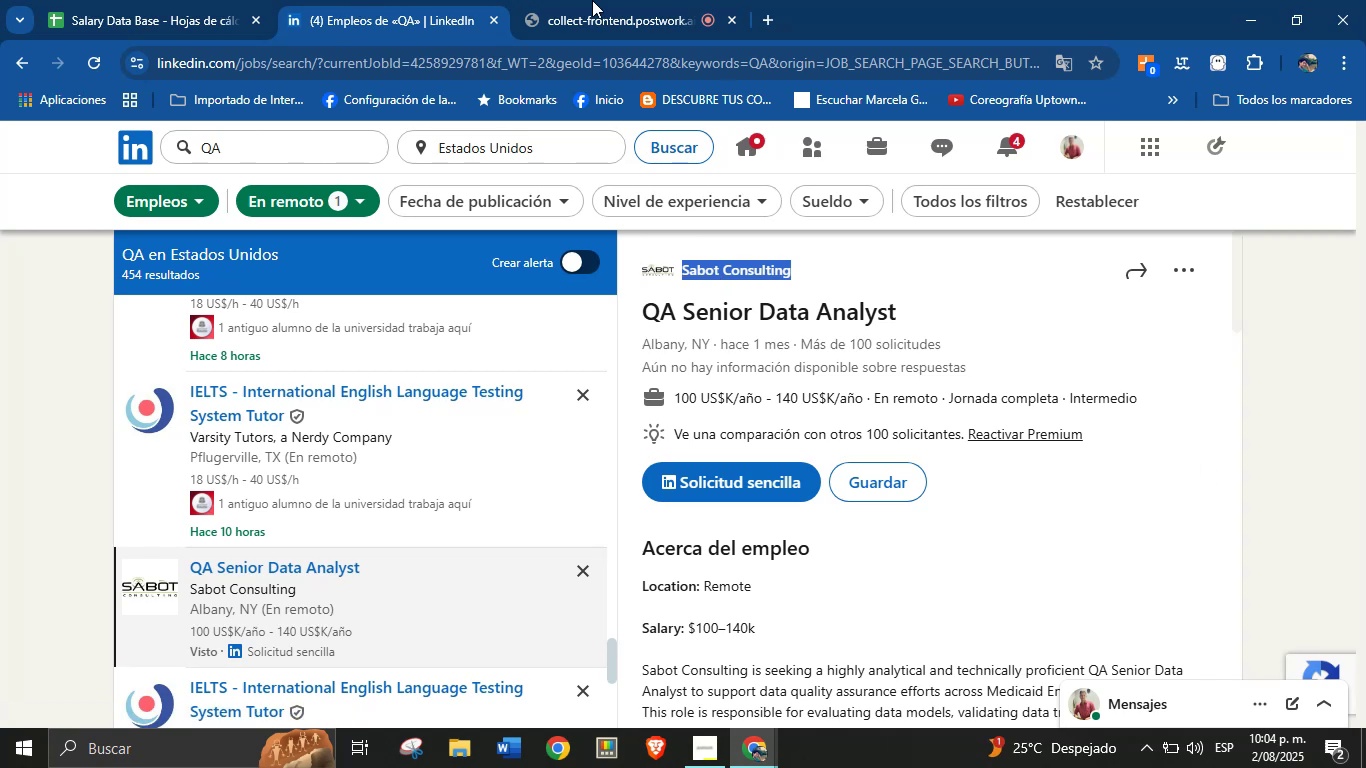 
left_click([122, 0])
 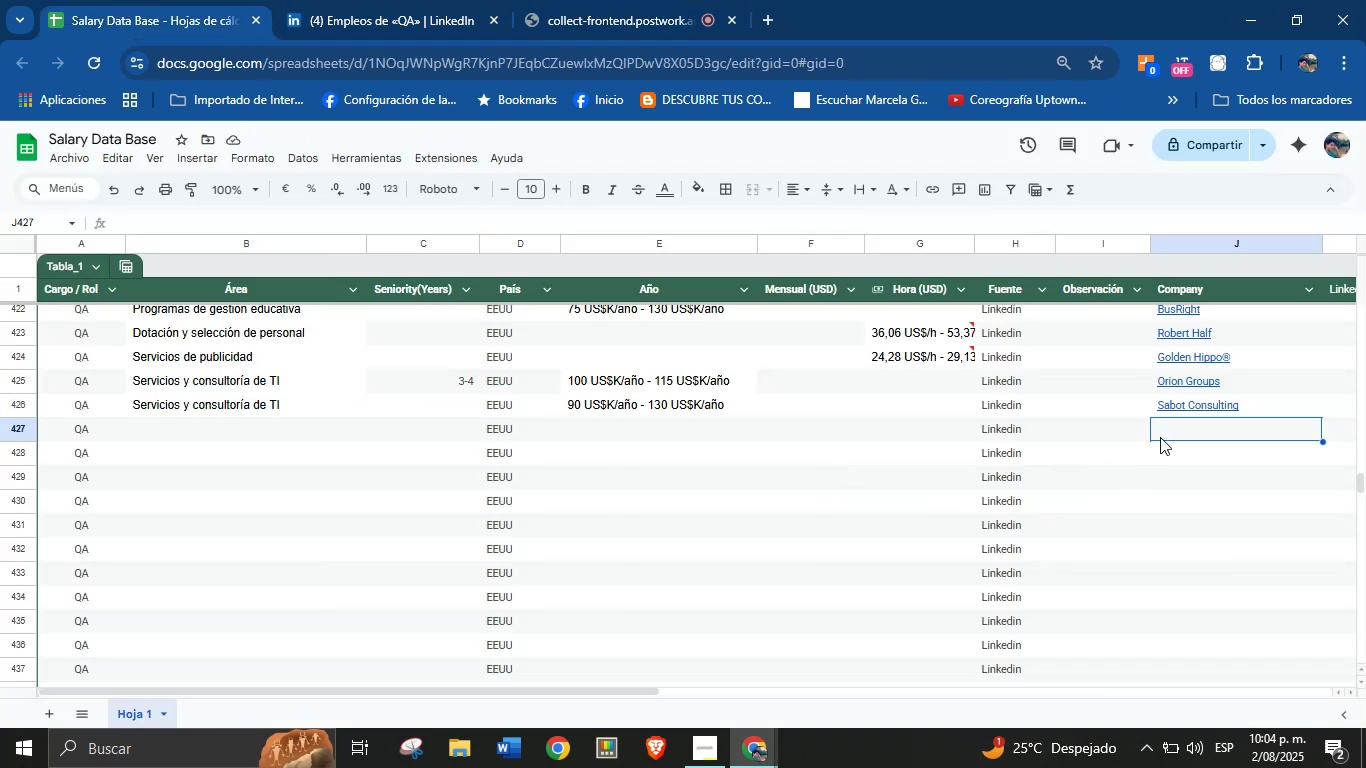 
left_click([1173, 432])
 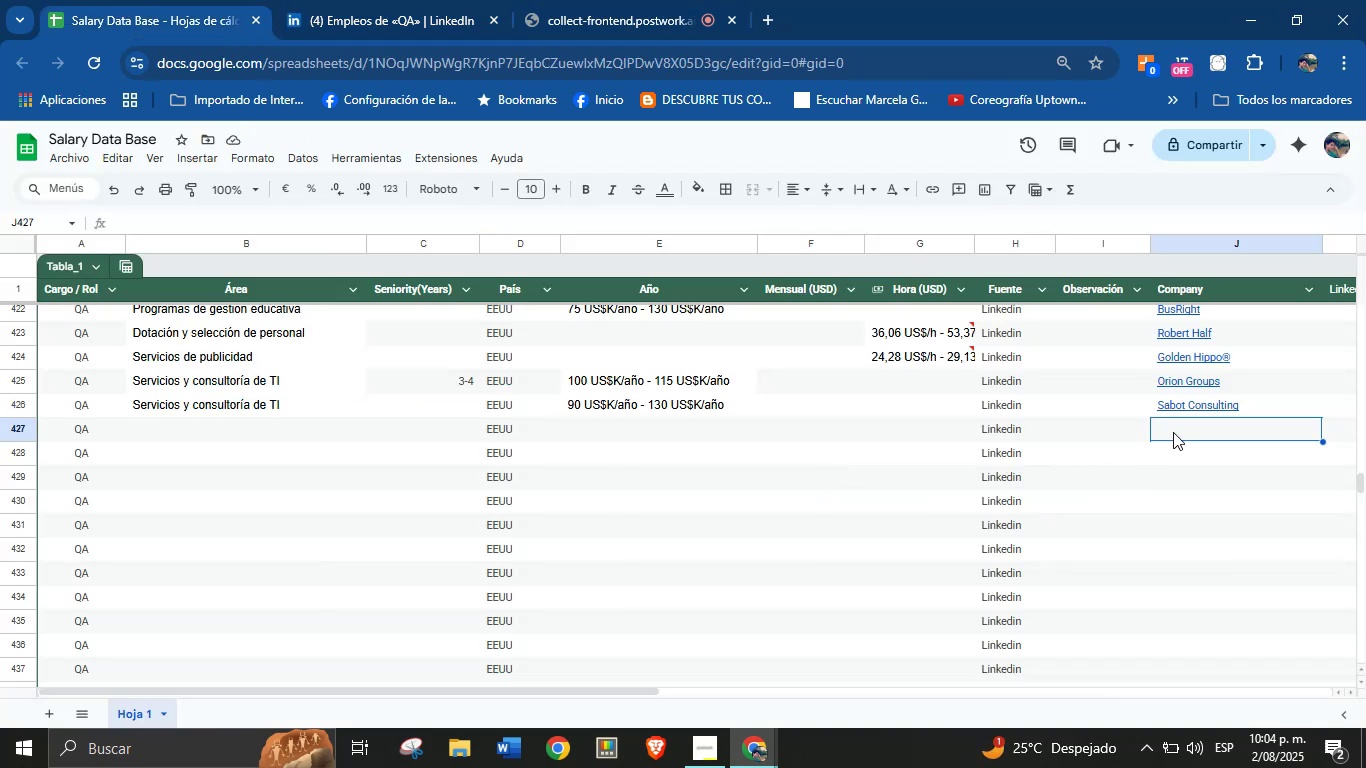 
key(Control+V)
 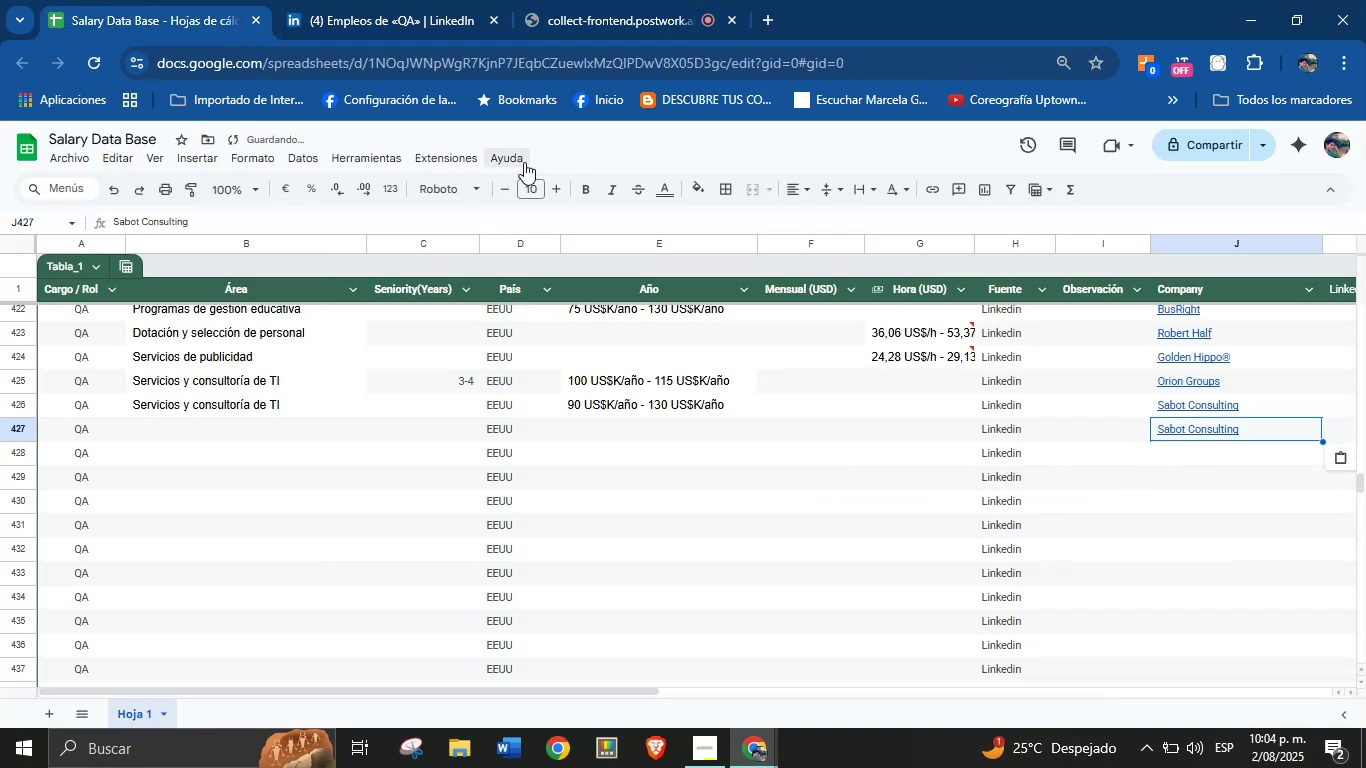 
key(Control+Z)
 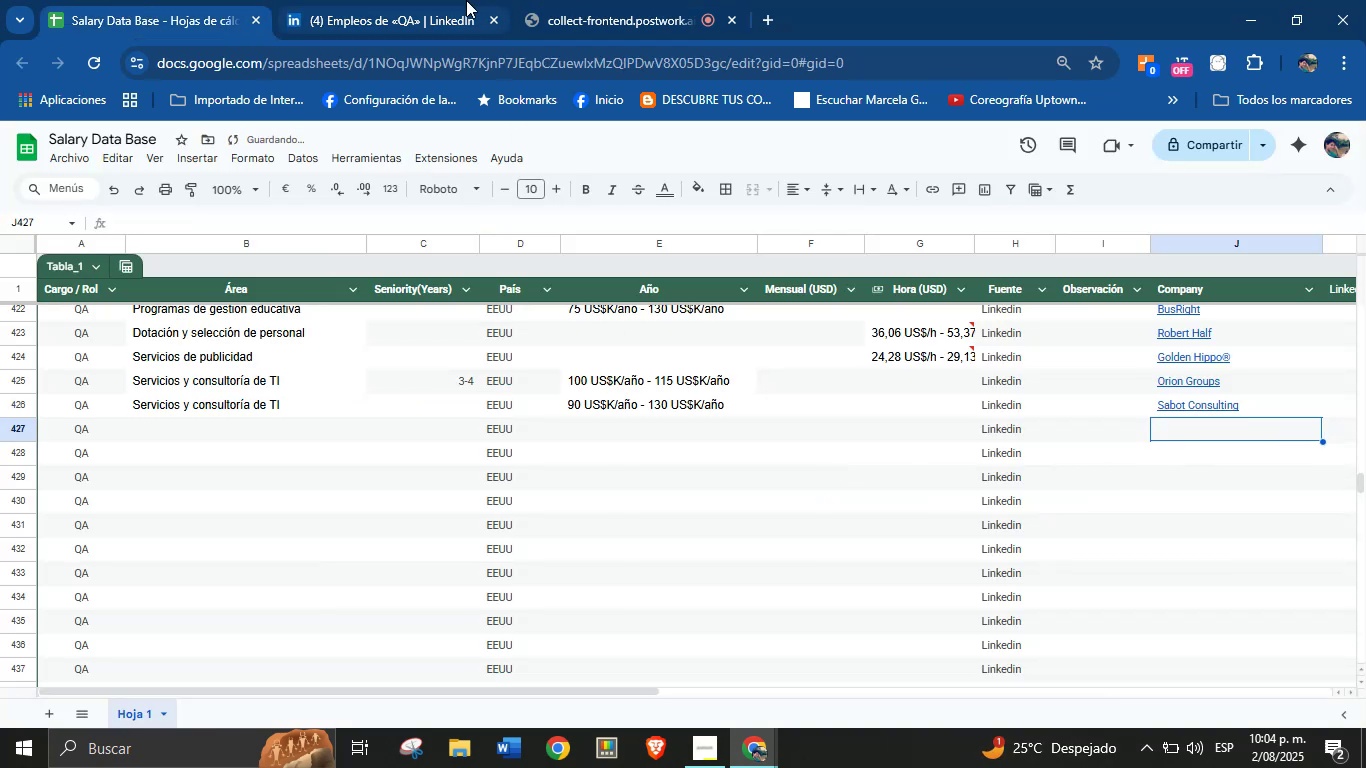 
left_click([466, 0])
 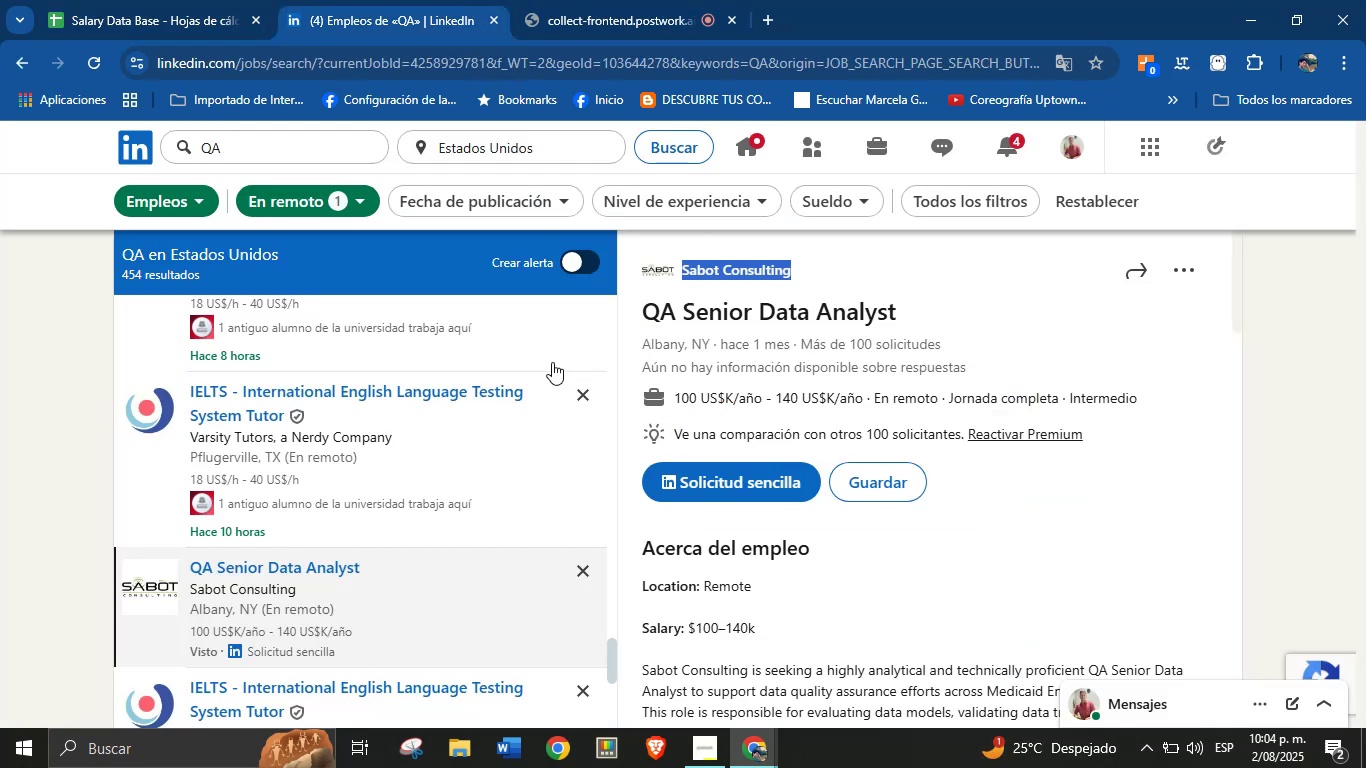 
scroll: coordinate [343, 499], scroll_direction: down, amount: 4.0
 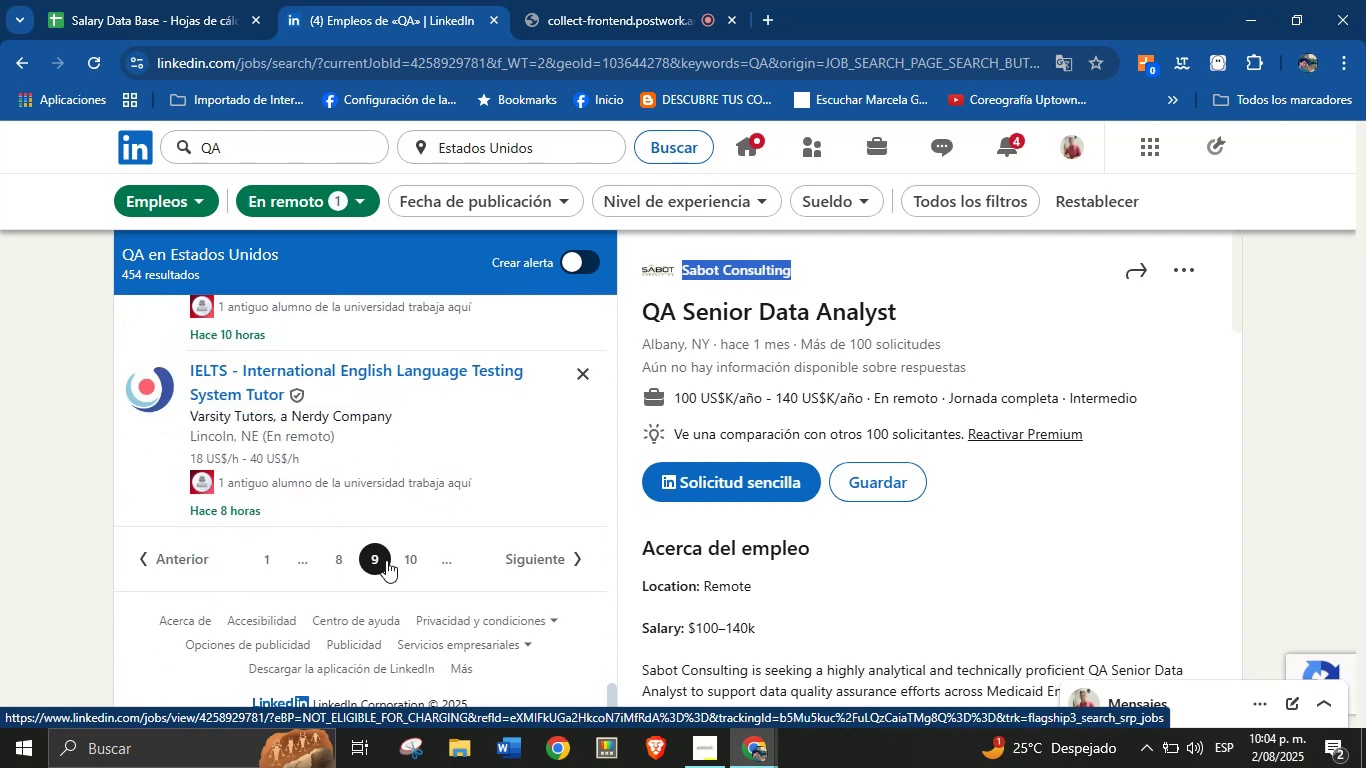 
wait(13.59)
 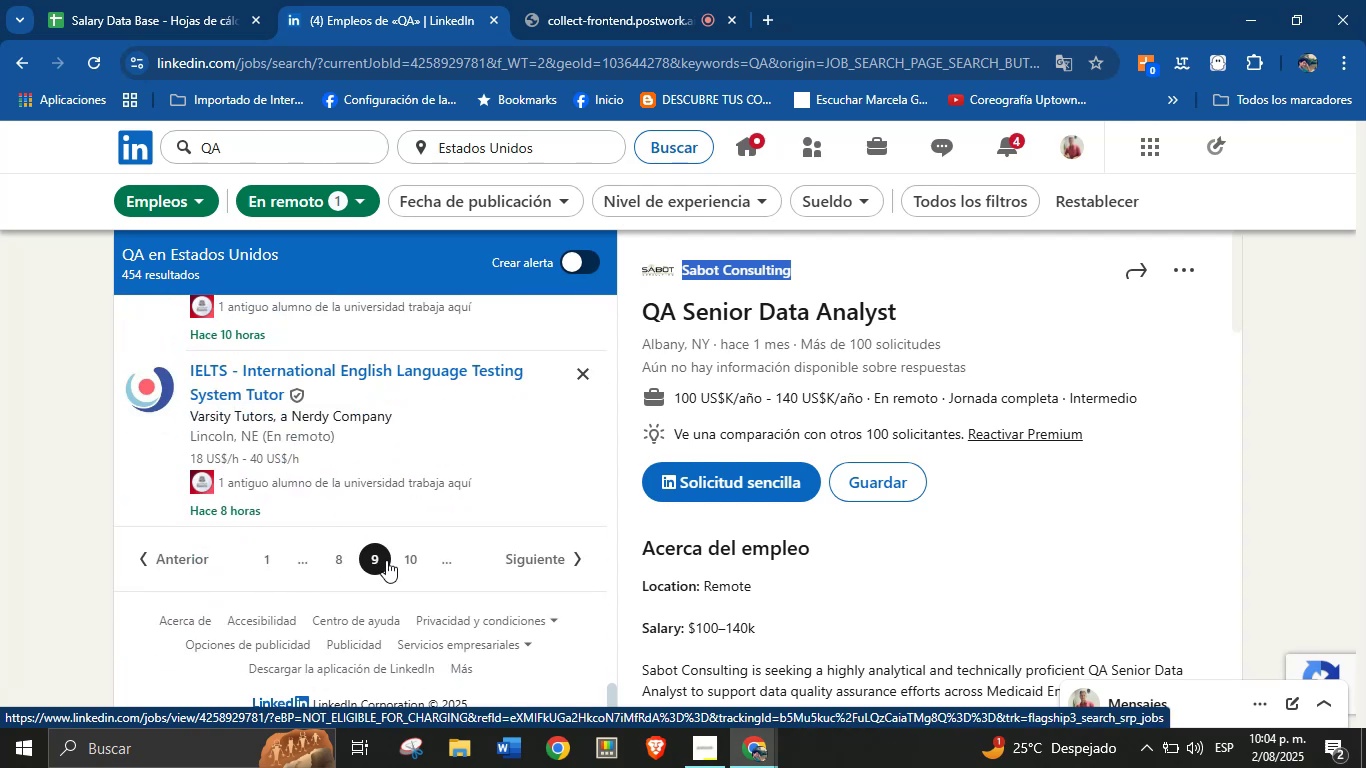 
hold_key(key=ControlLeft, duration=0.87)
 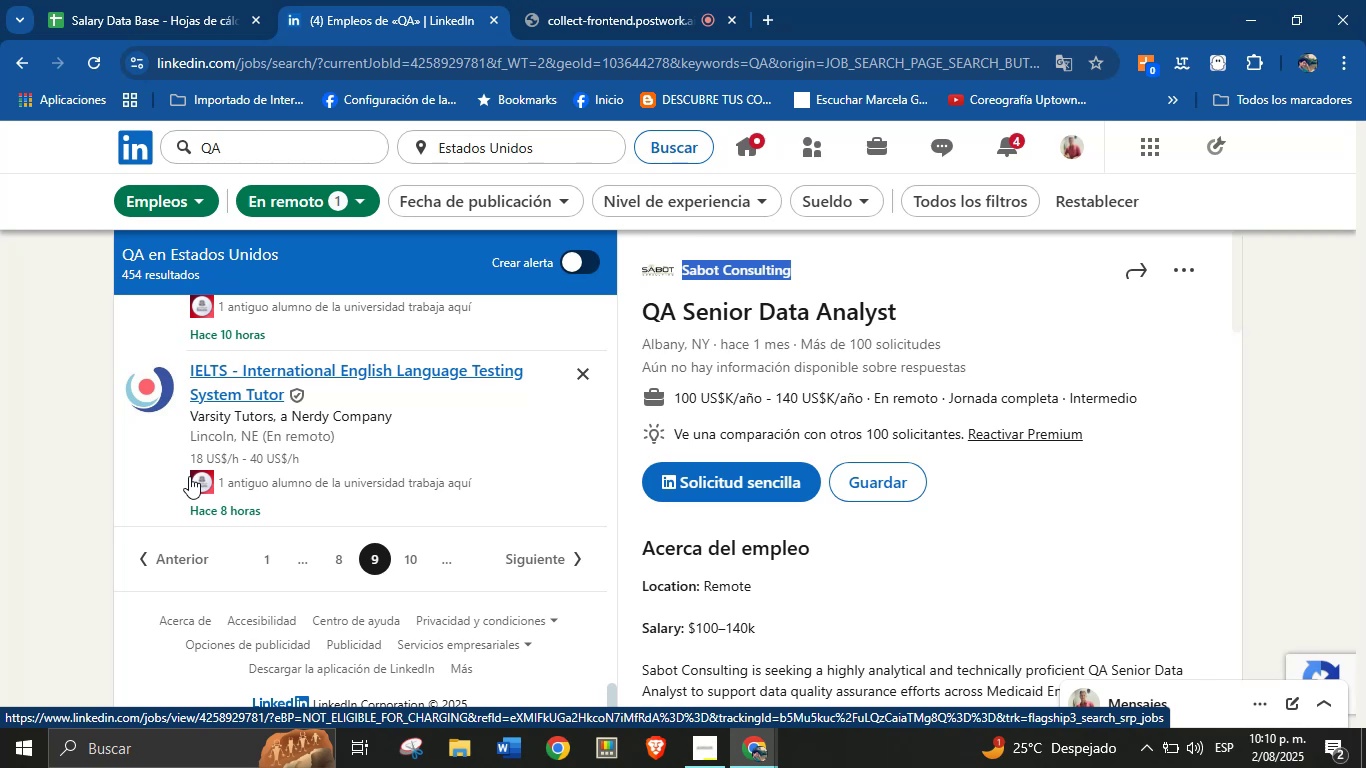 
wait(361.86)
 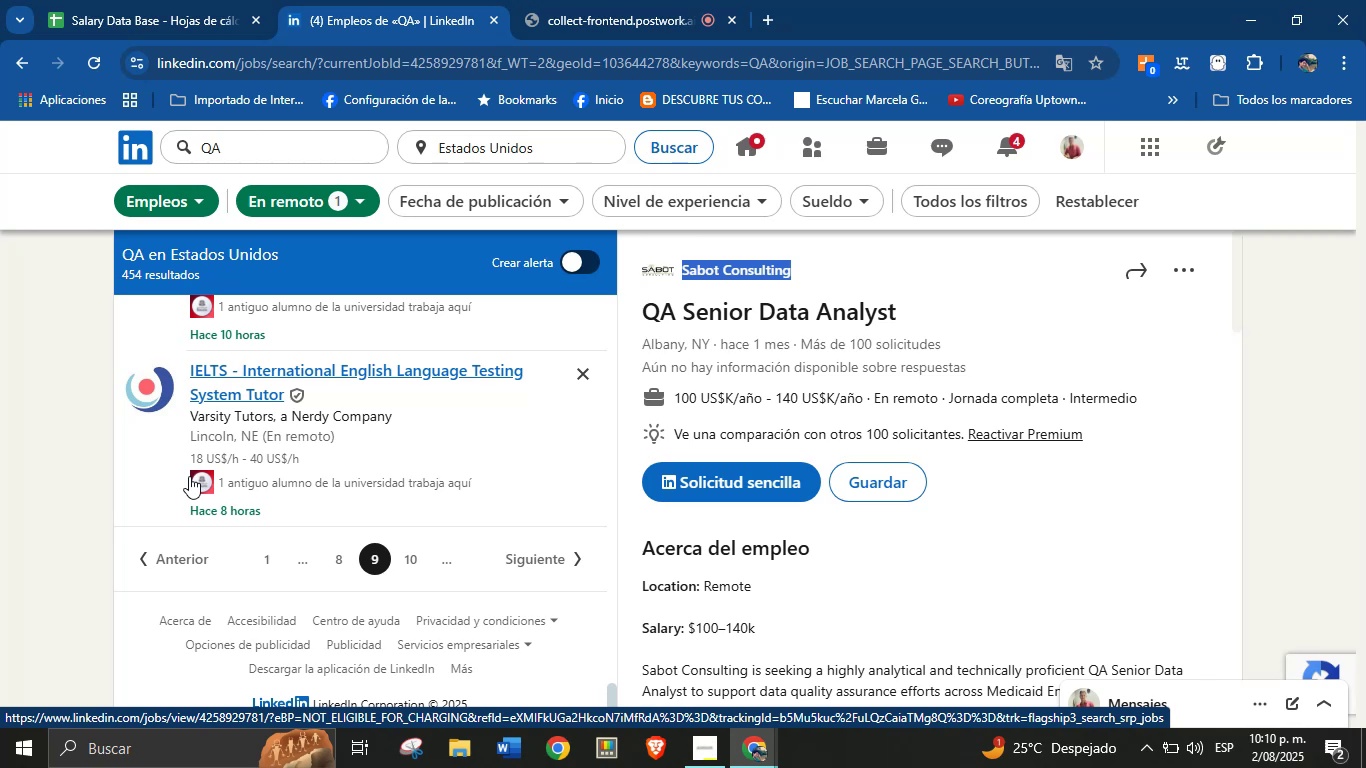 
key(Meta+MetaLeft)
 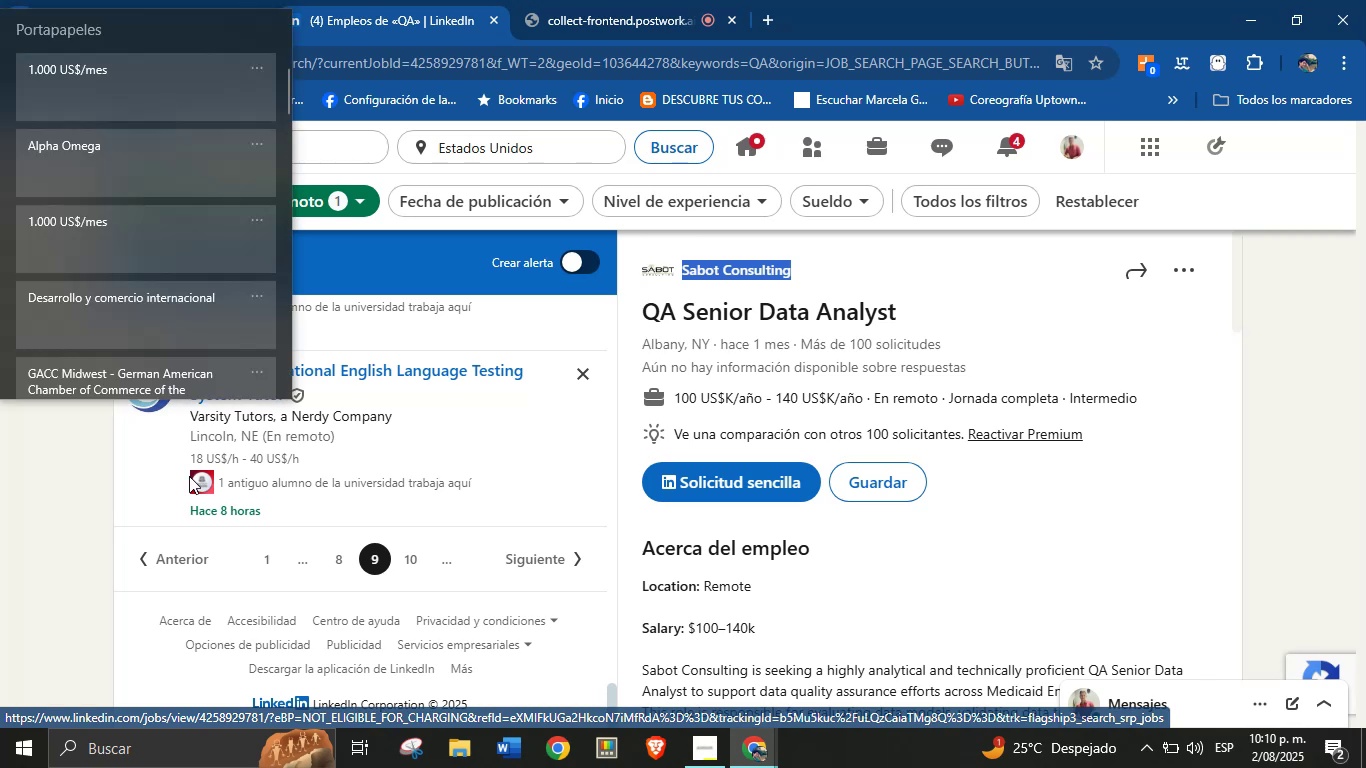 
key(Meta+MetaLeft)
 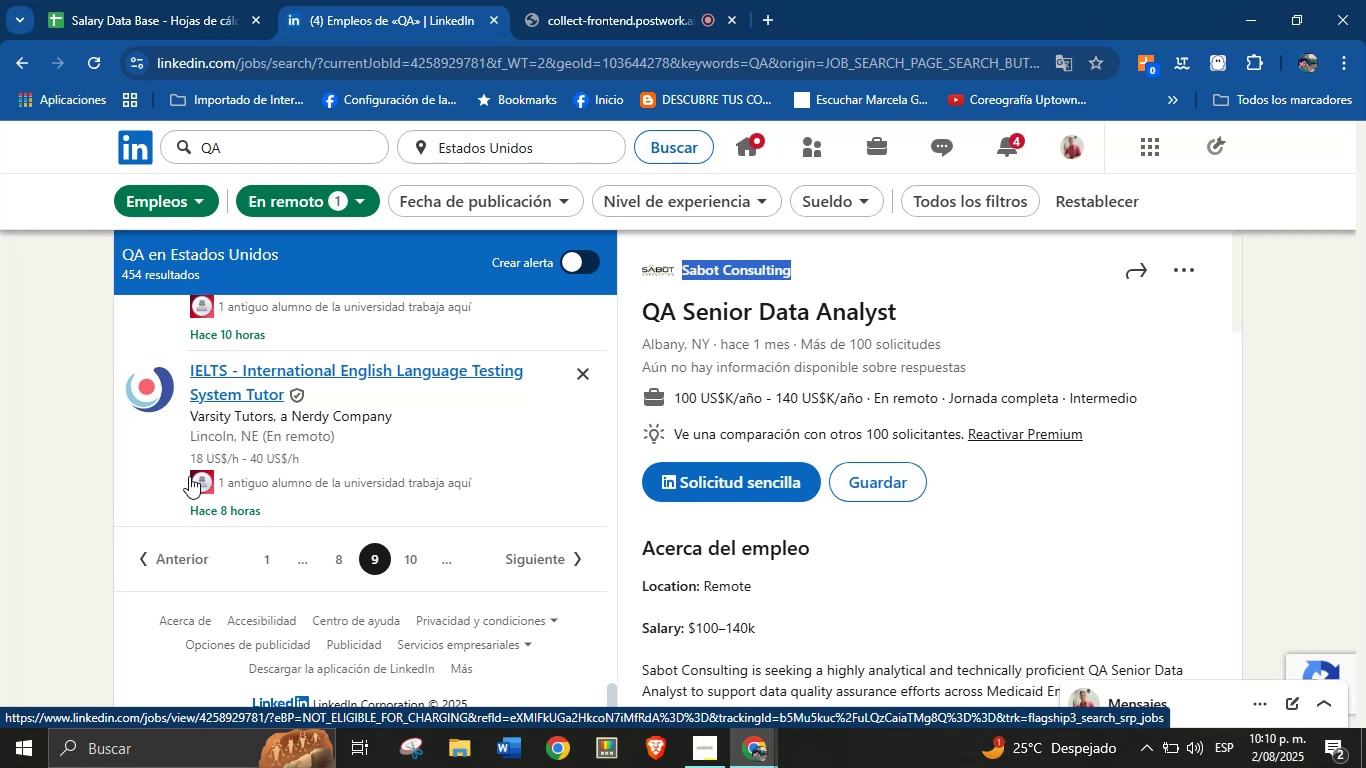 
key(Meta+V)
 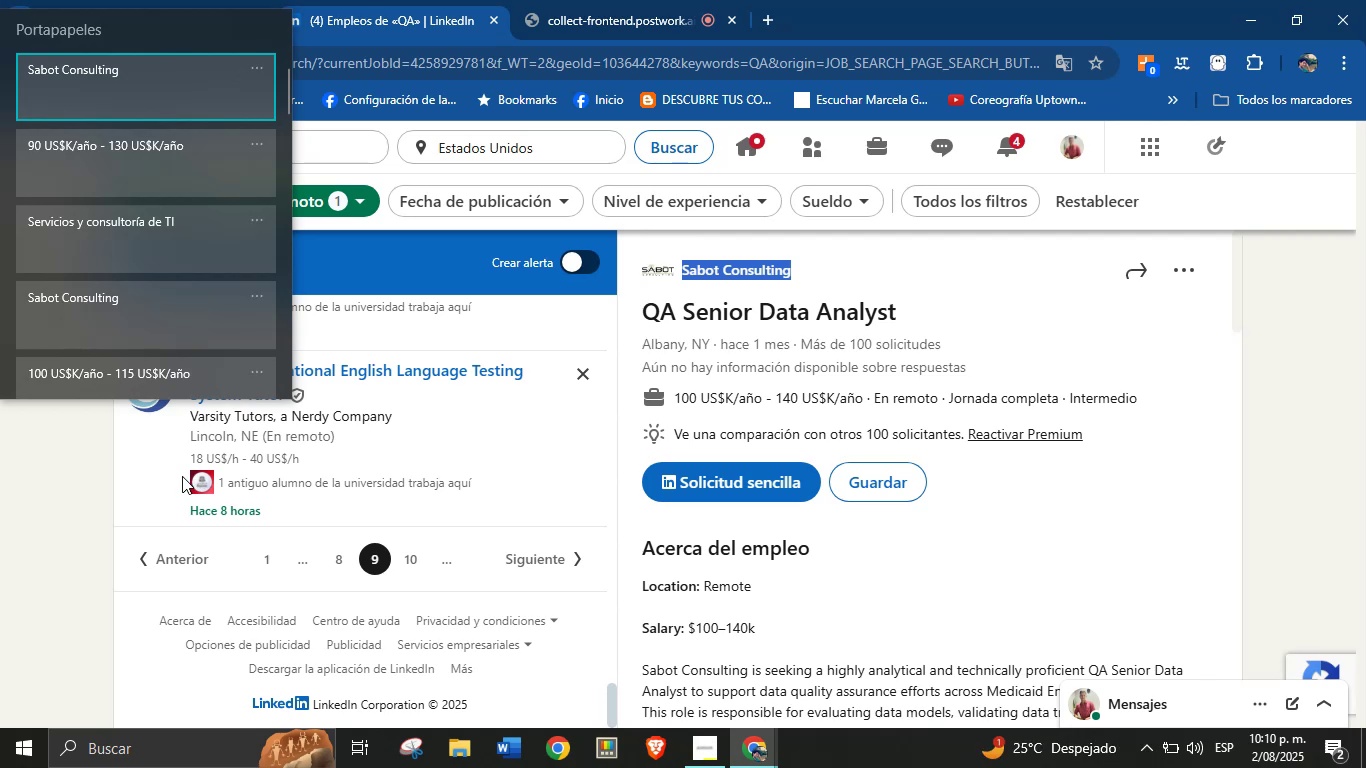 
wait(17.25)
 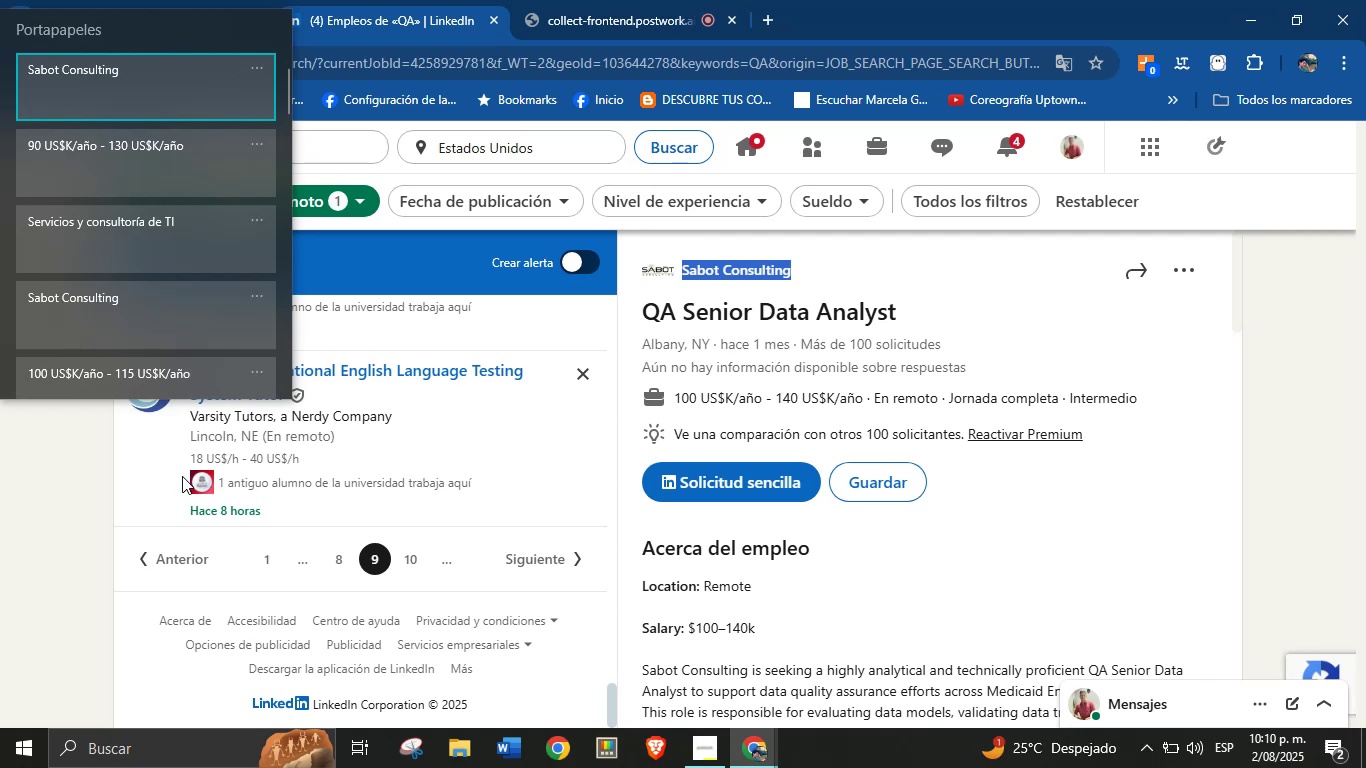 
left_click([0, 486])
 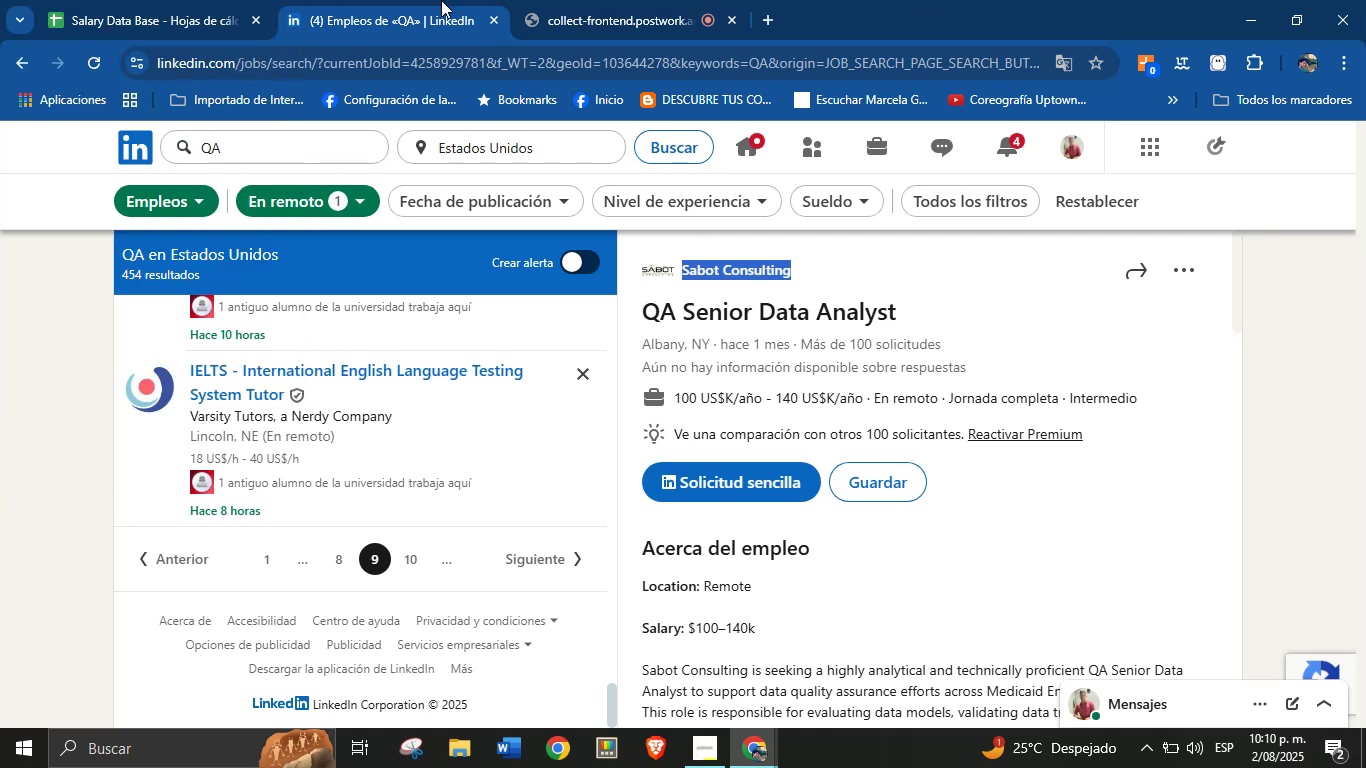 
double_click([511, 0])
 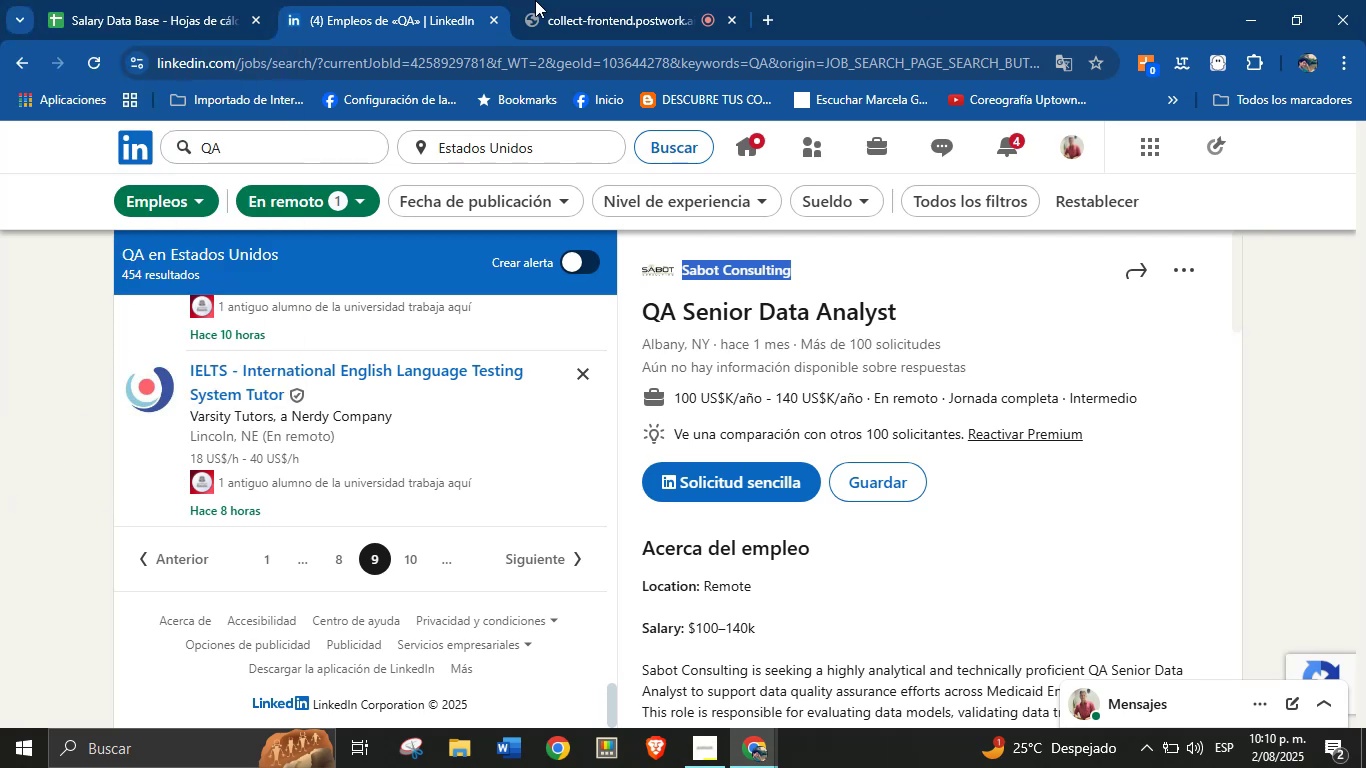 
triple_click([561, 0])
 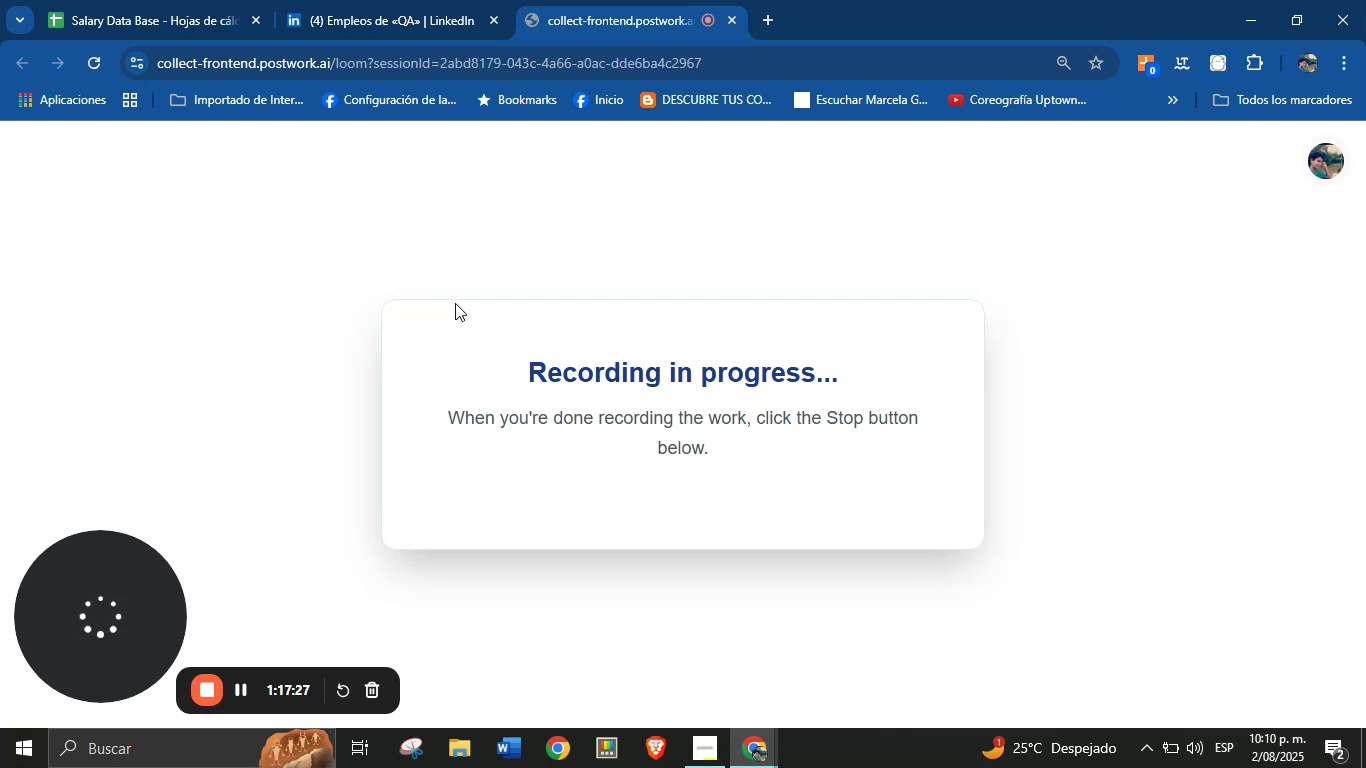 
wait(16.86)
 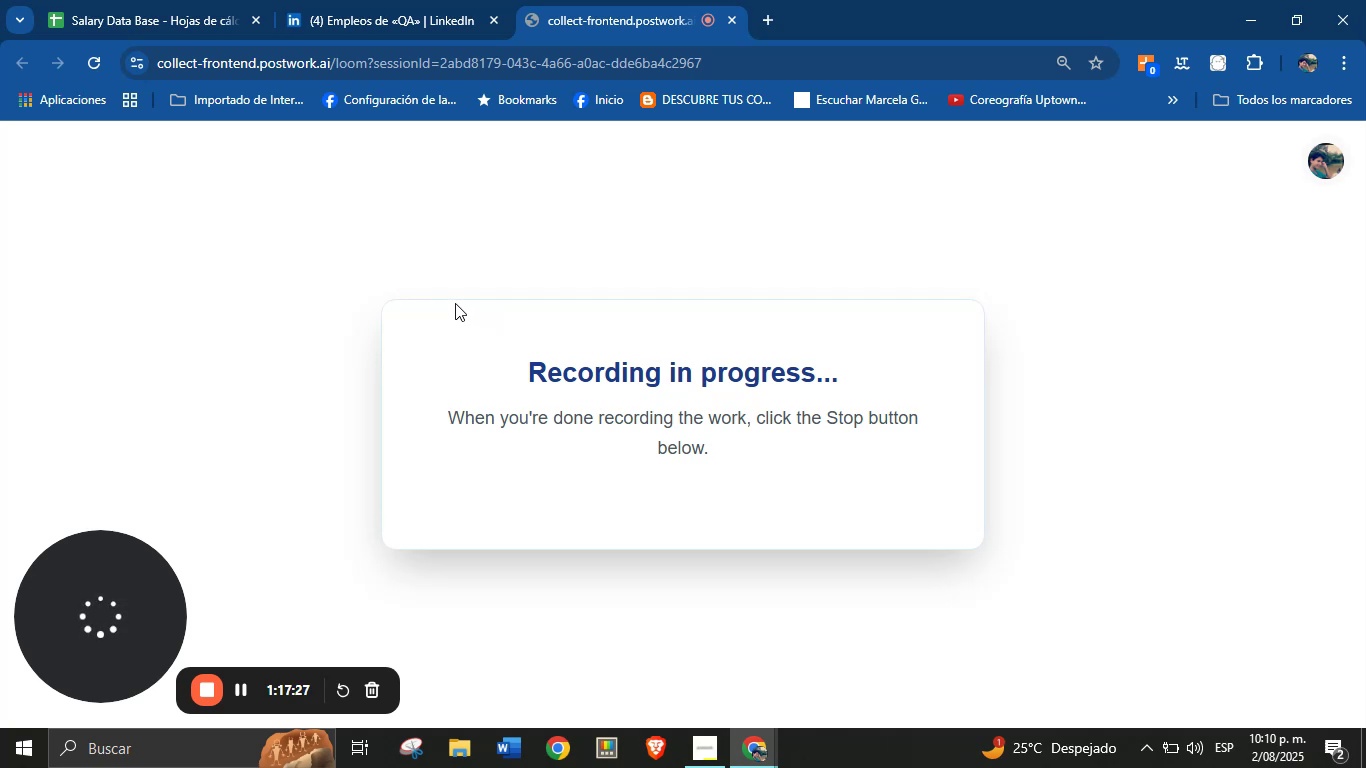 
left_click([339, 0])
 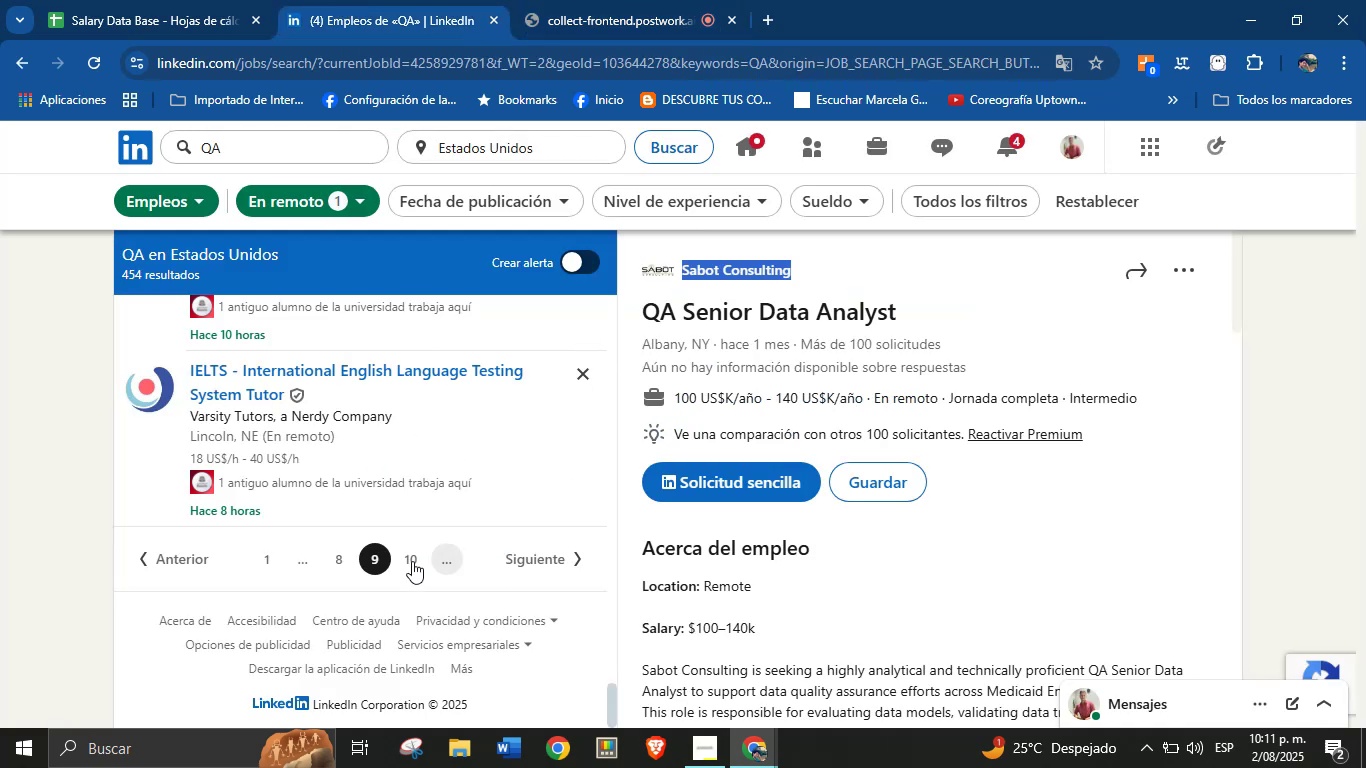 
left_click([229, 0])
 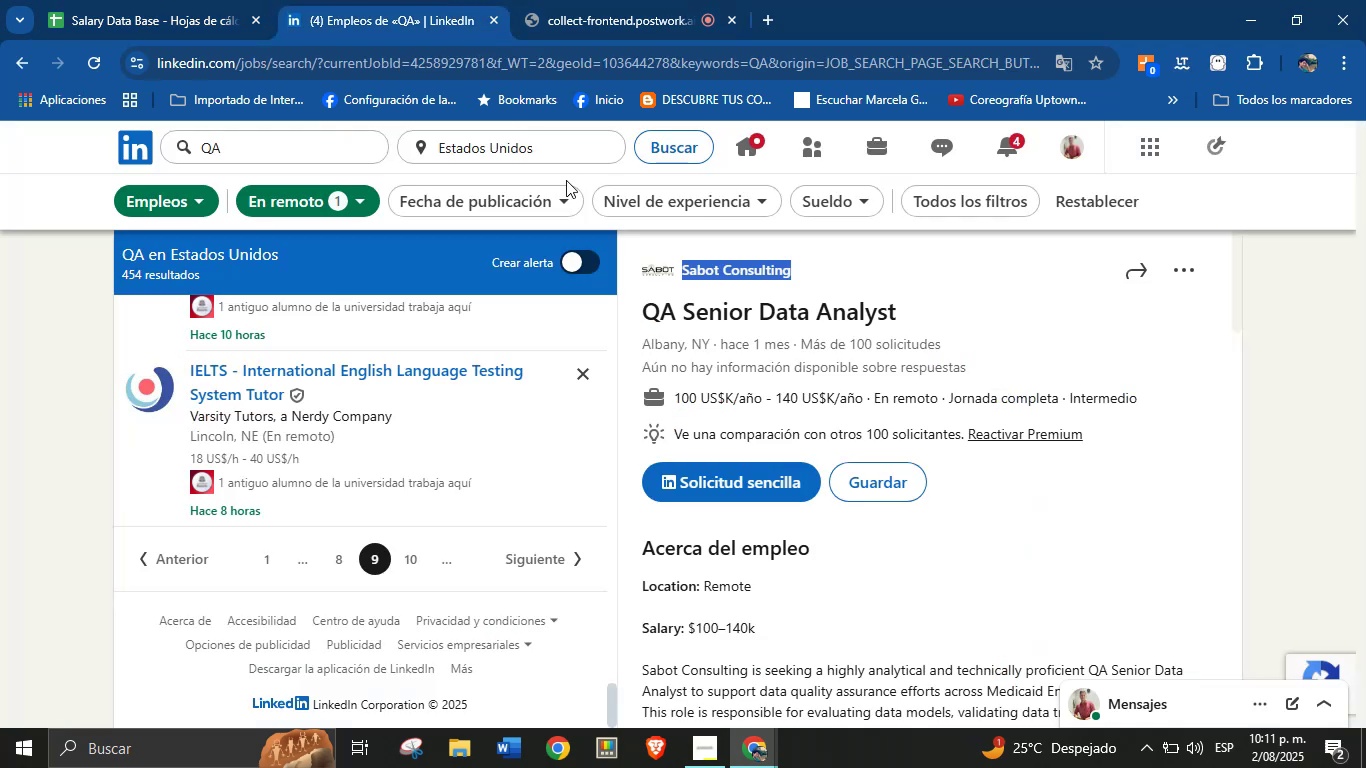 
wait(6.48)
 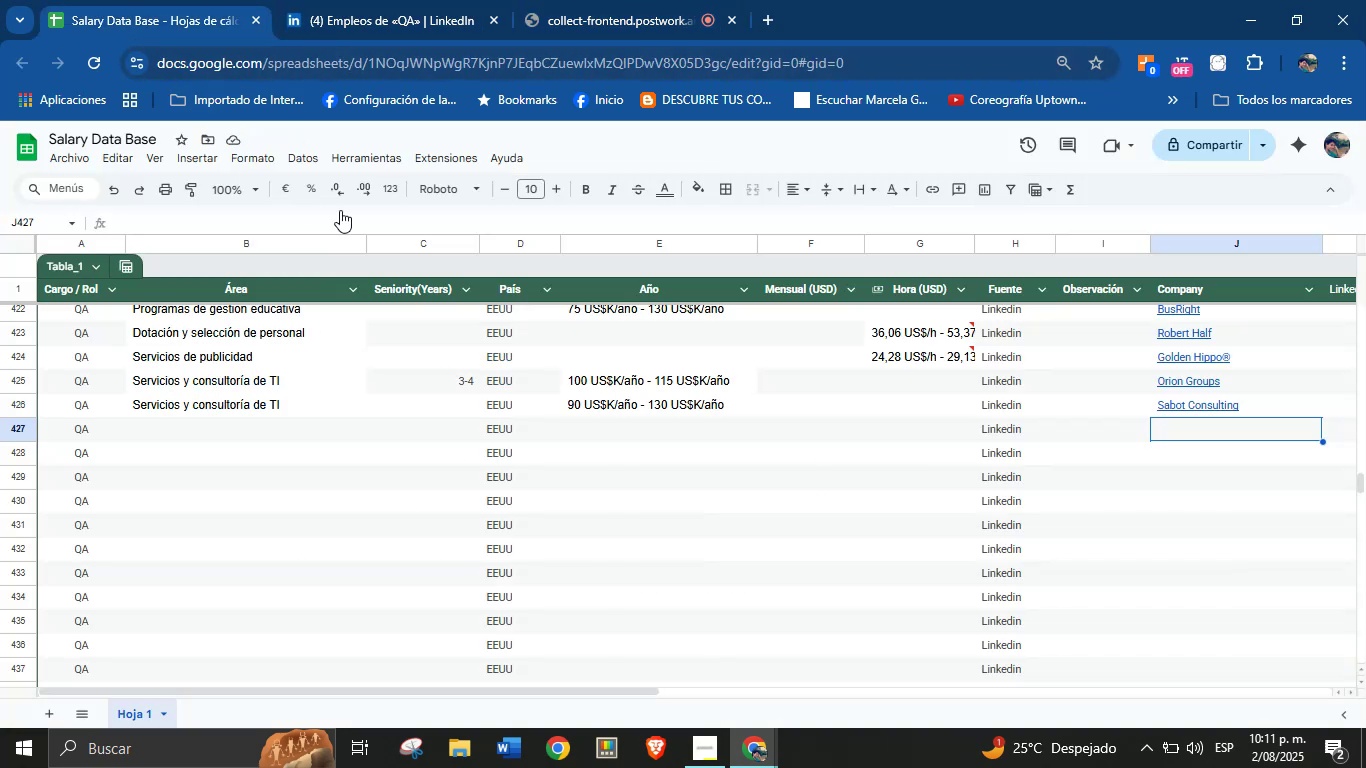 
mouse_move([764, 278])
 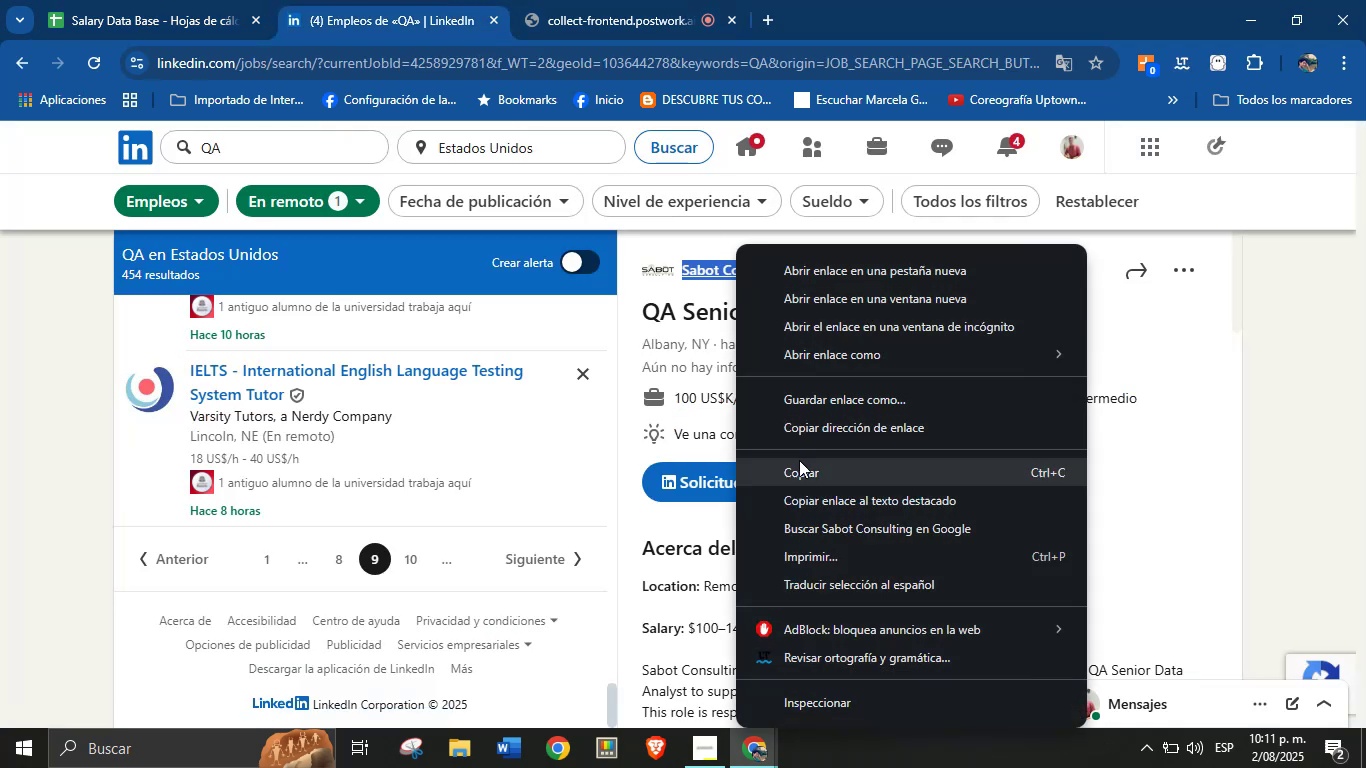 
left_click([800, 467])
 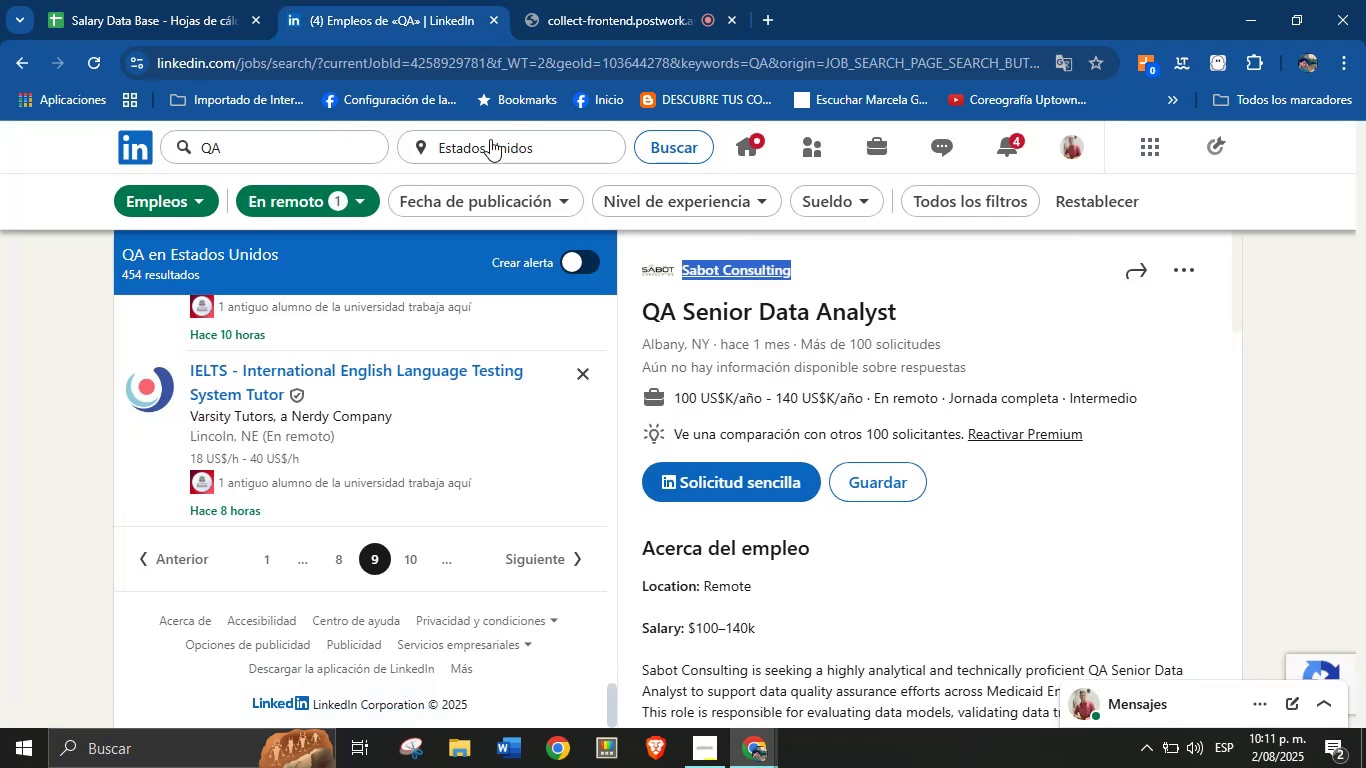 
left_click([461, 98])
 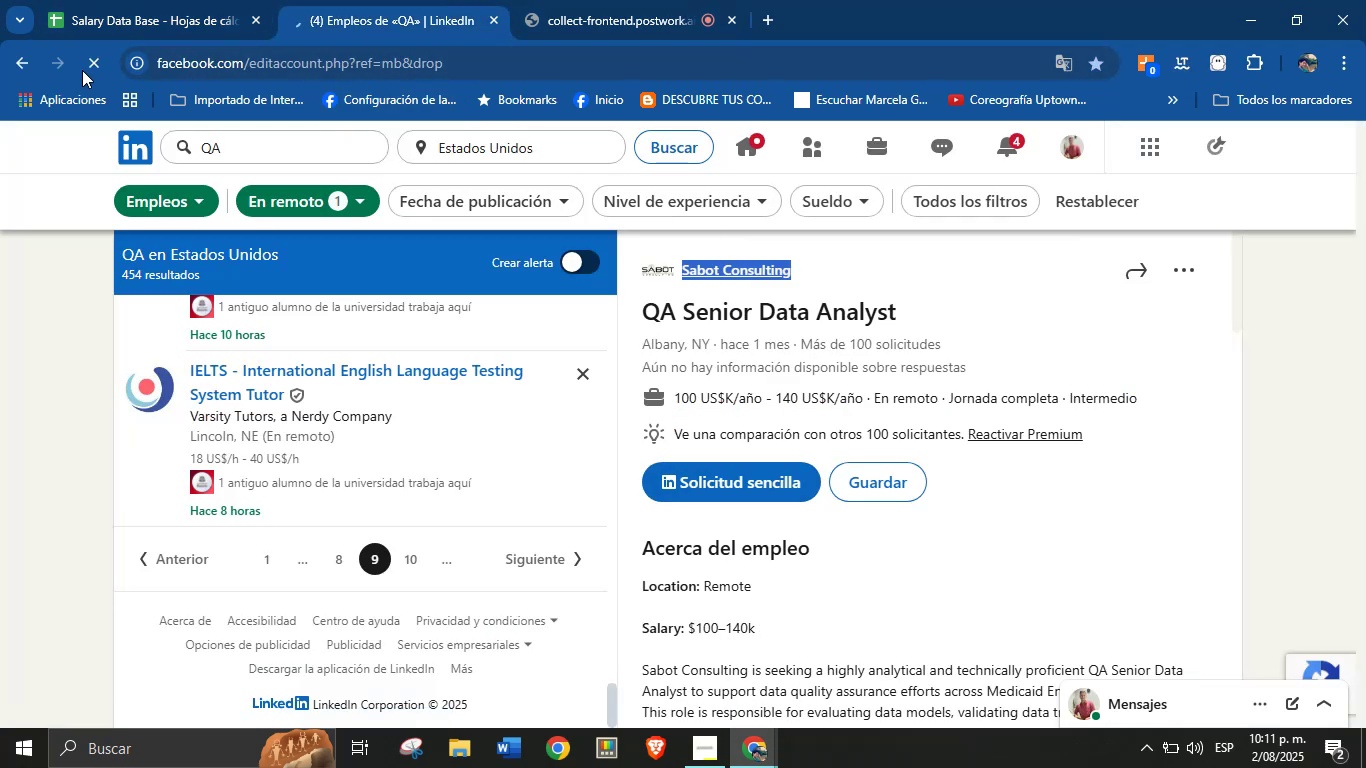 
left_click([10, 57])
 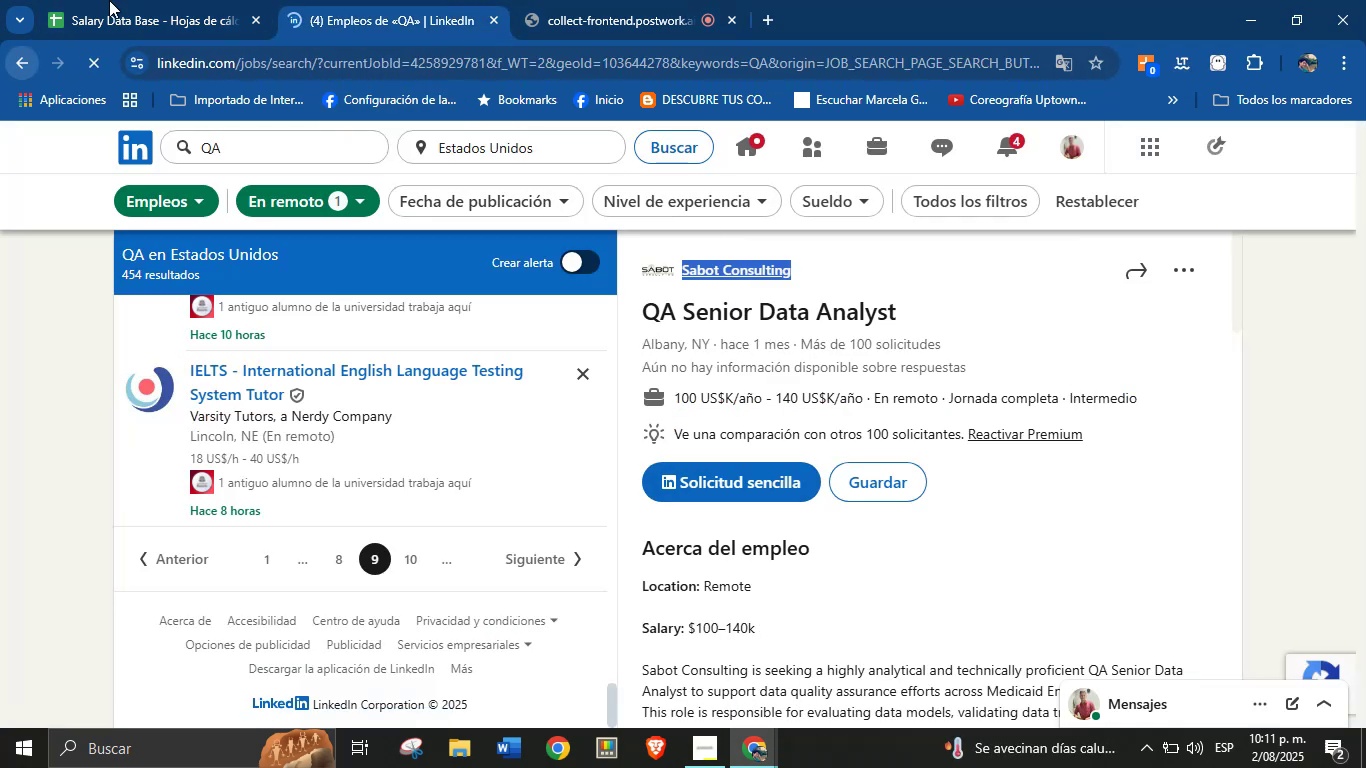 
left_click([115, 0])
 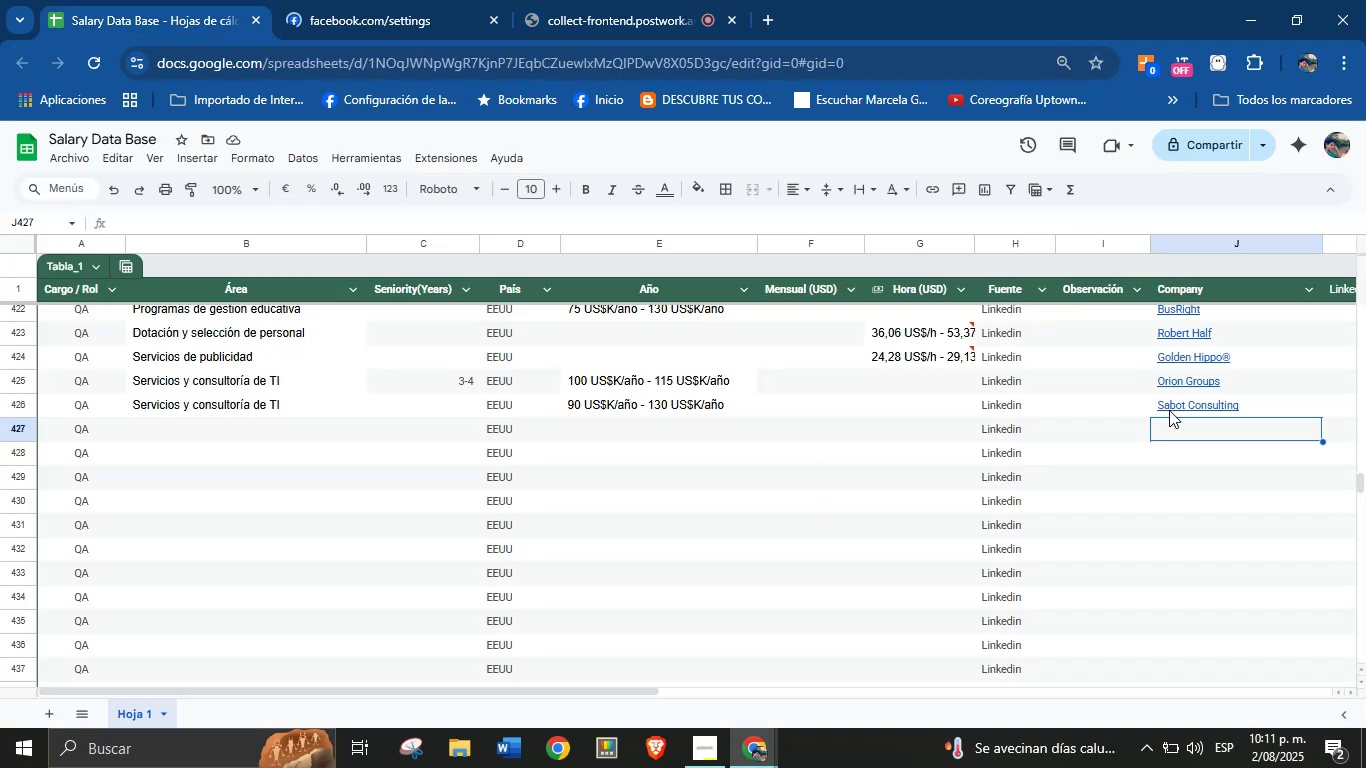 
left_click([1184, 426])
 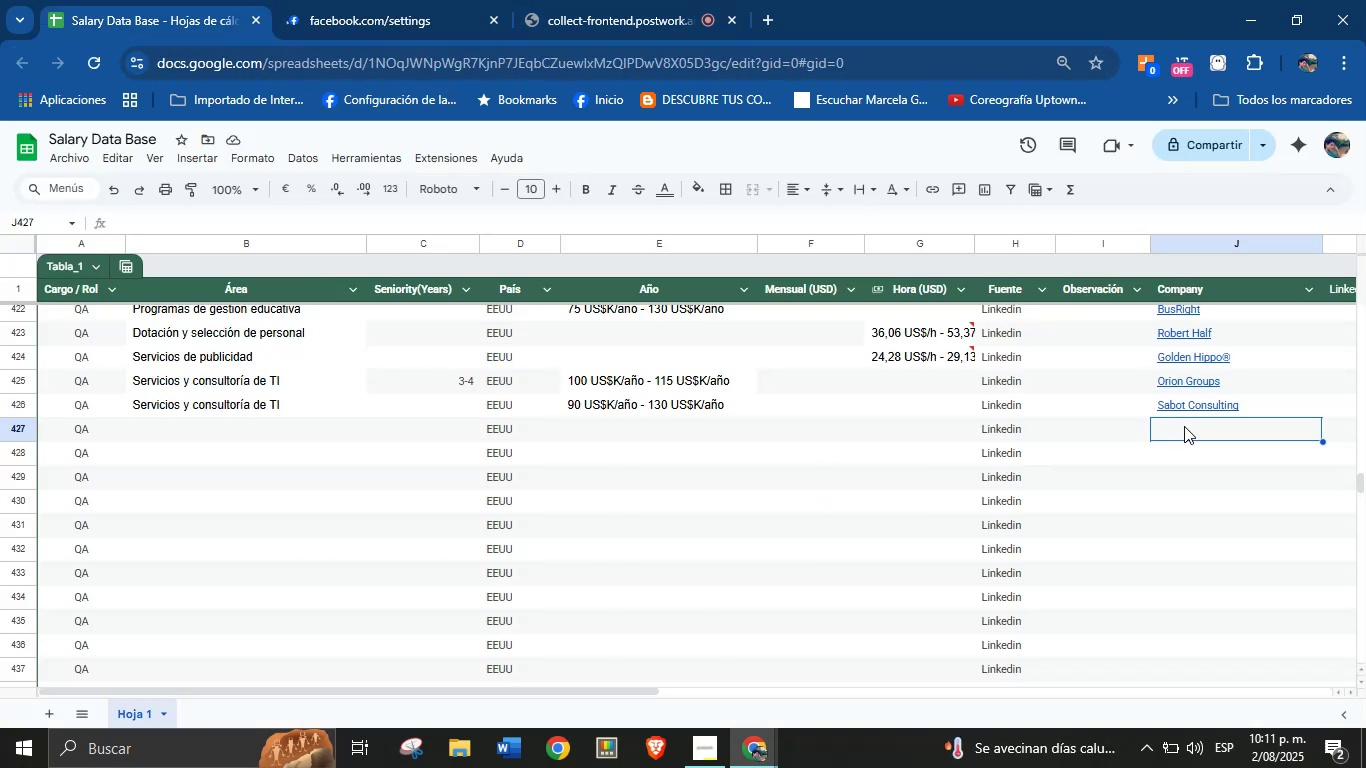 
key(Control+V)
 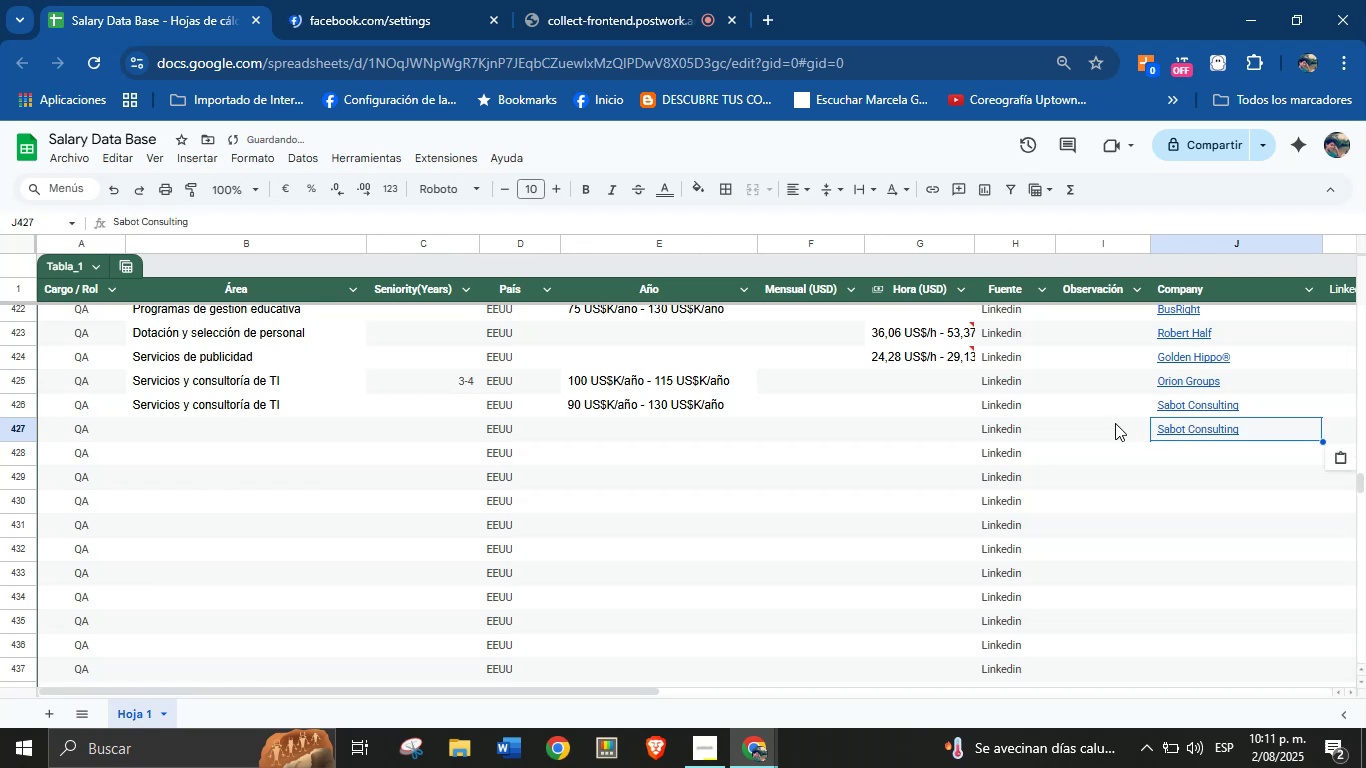 
hold_key(key=ControlLeft, duration=2.11)
 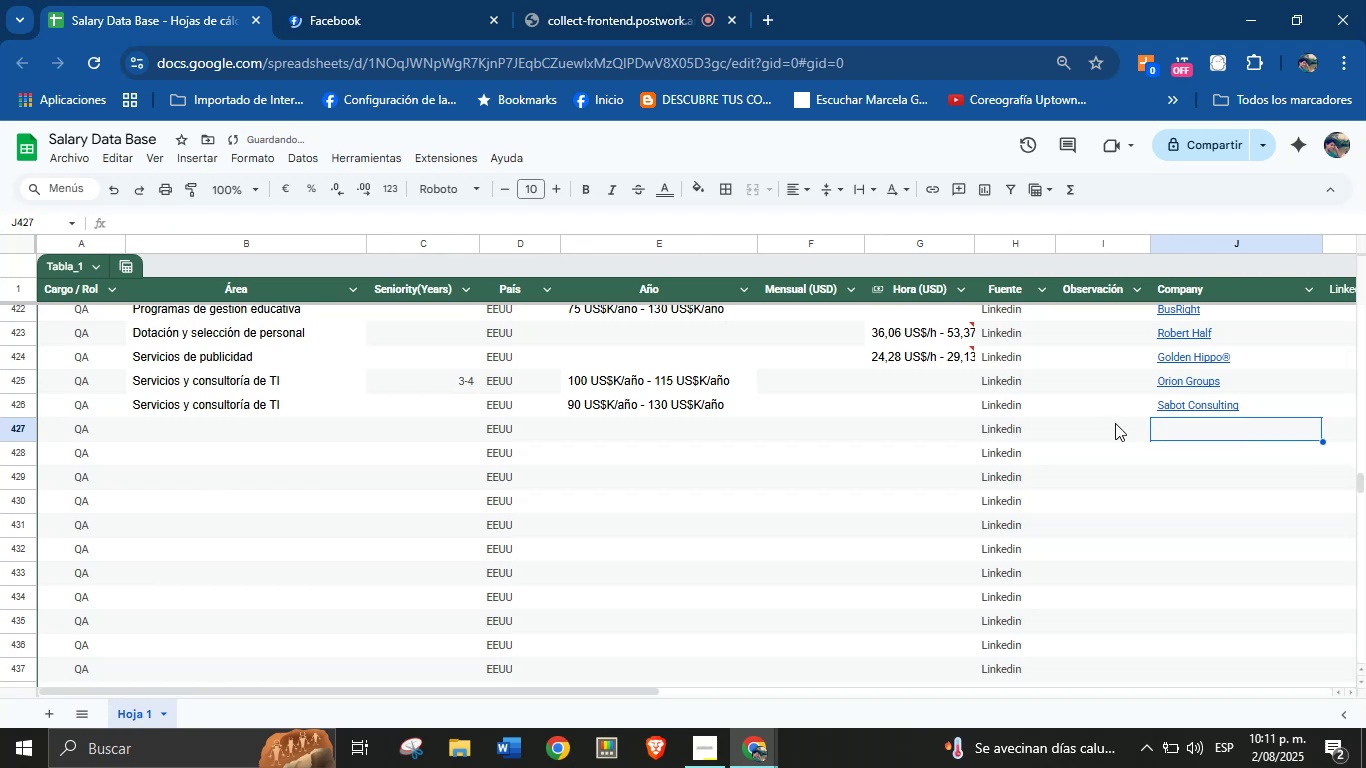 
key(Z)
 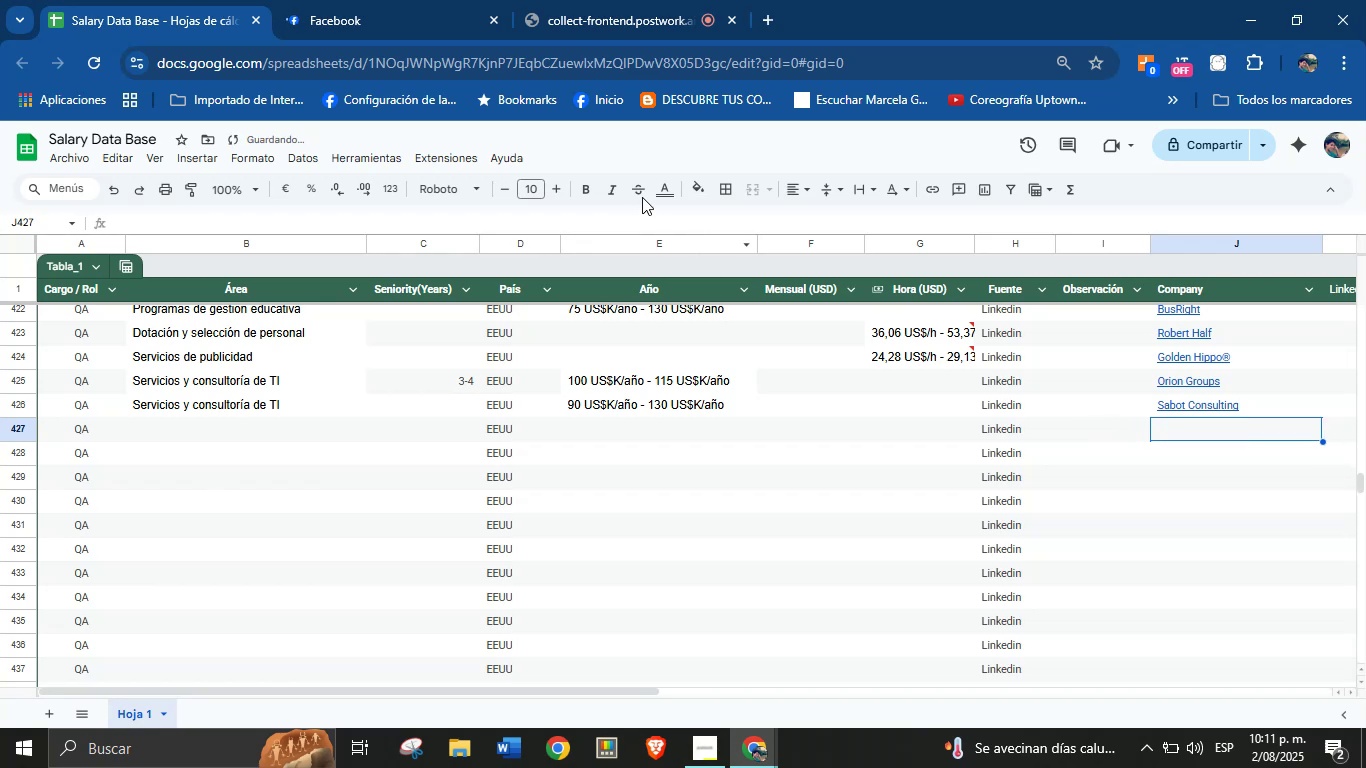 
left_click([427, 0])
 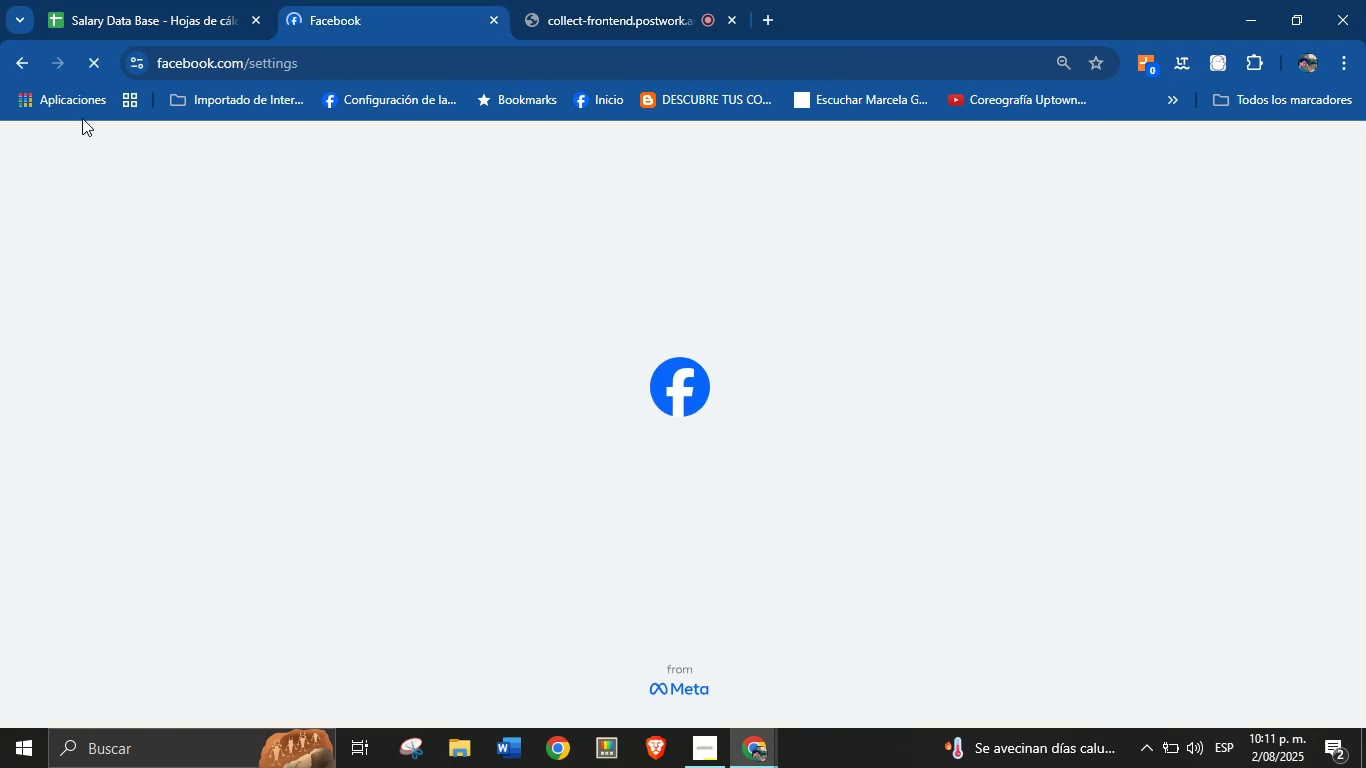 
left_click([21, 55])
 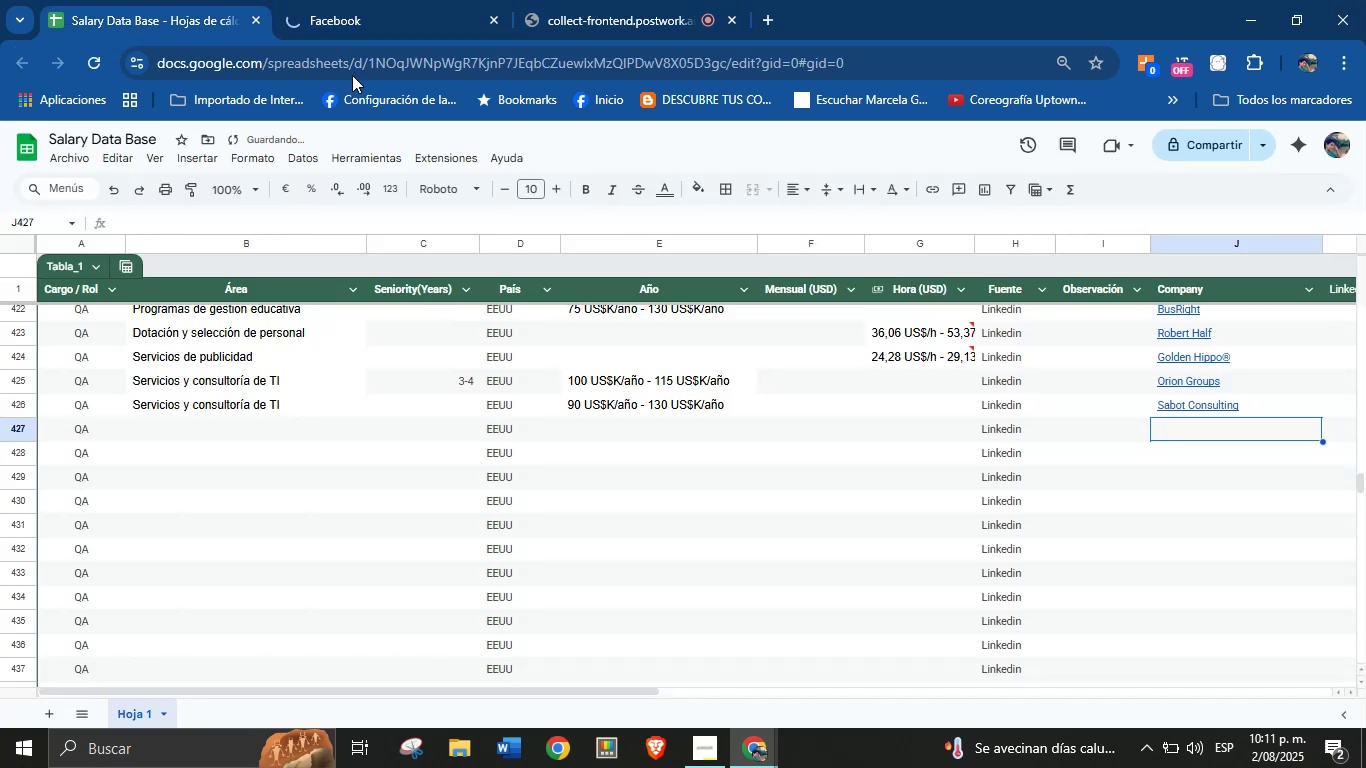 
mouse_move([428, 208])
 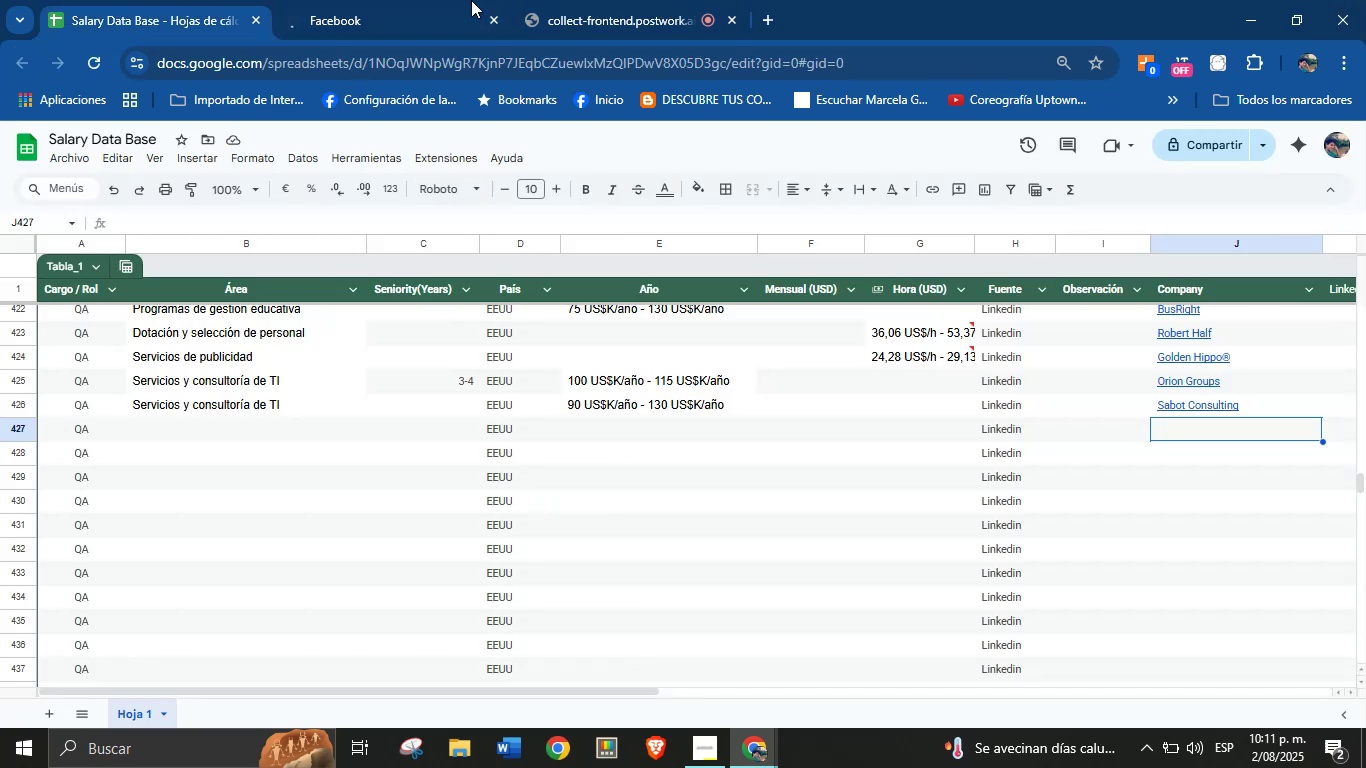 
left_click([421, 0])
 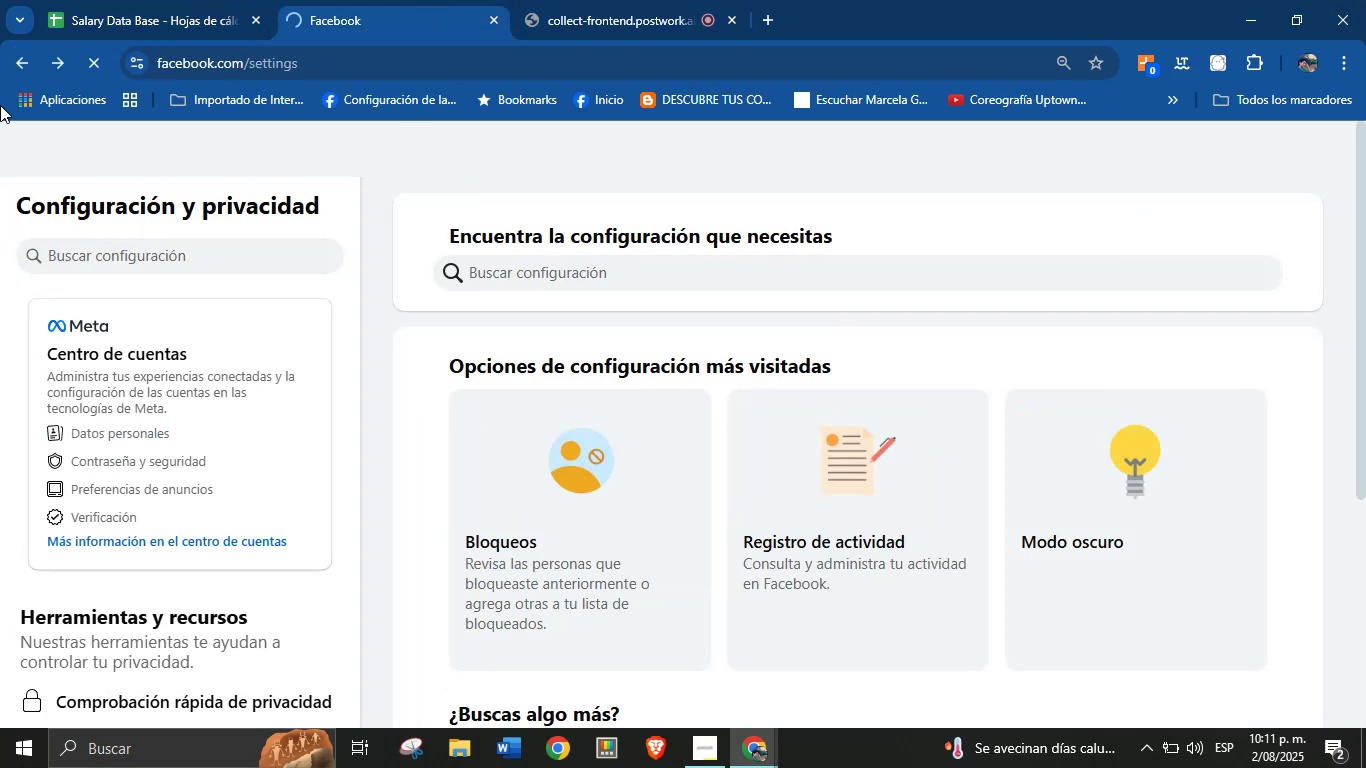 
left_click([15, 57])
 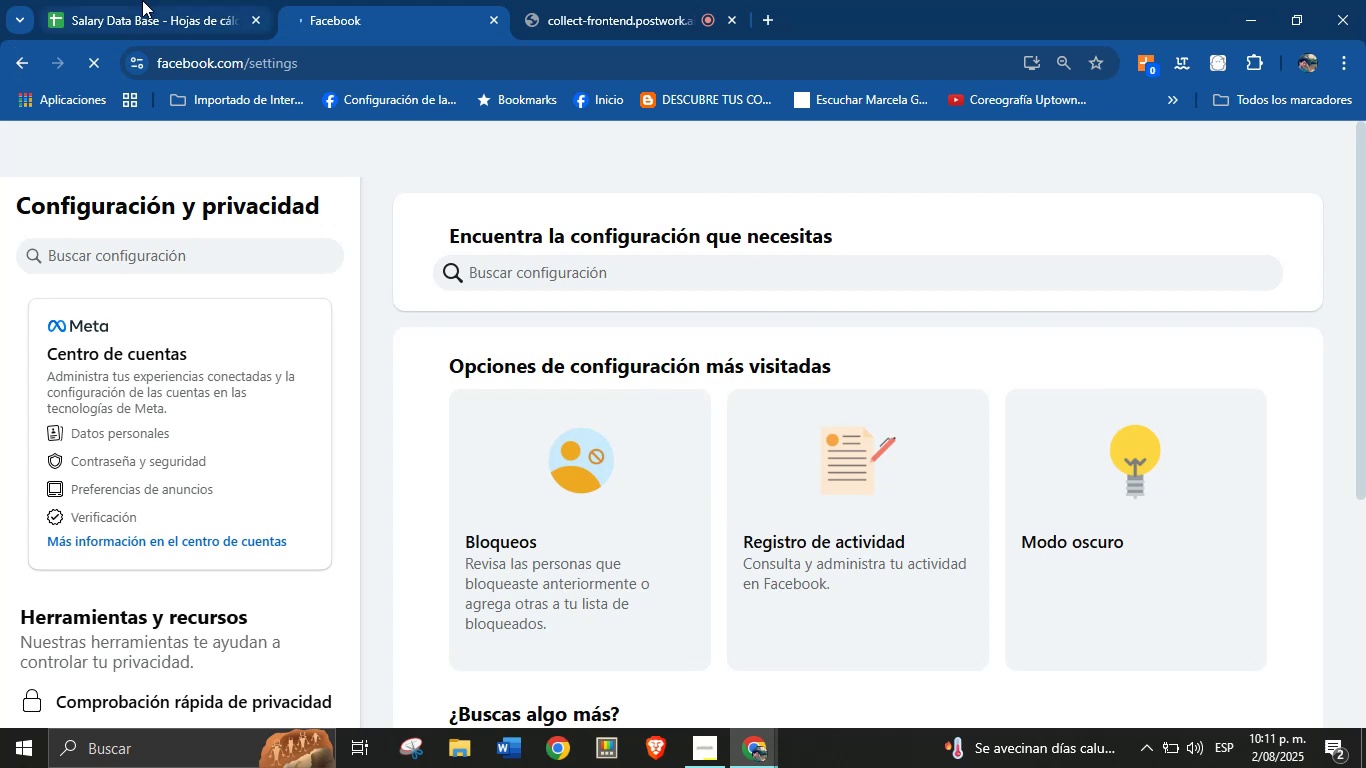 
left_click([142, 0])
 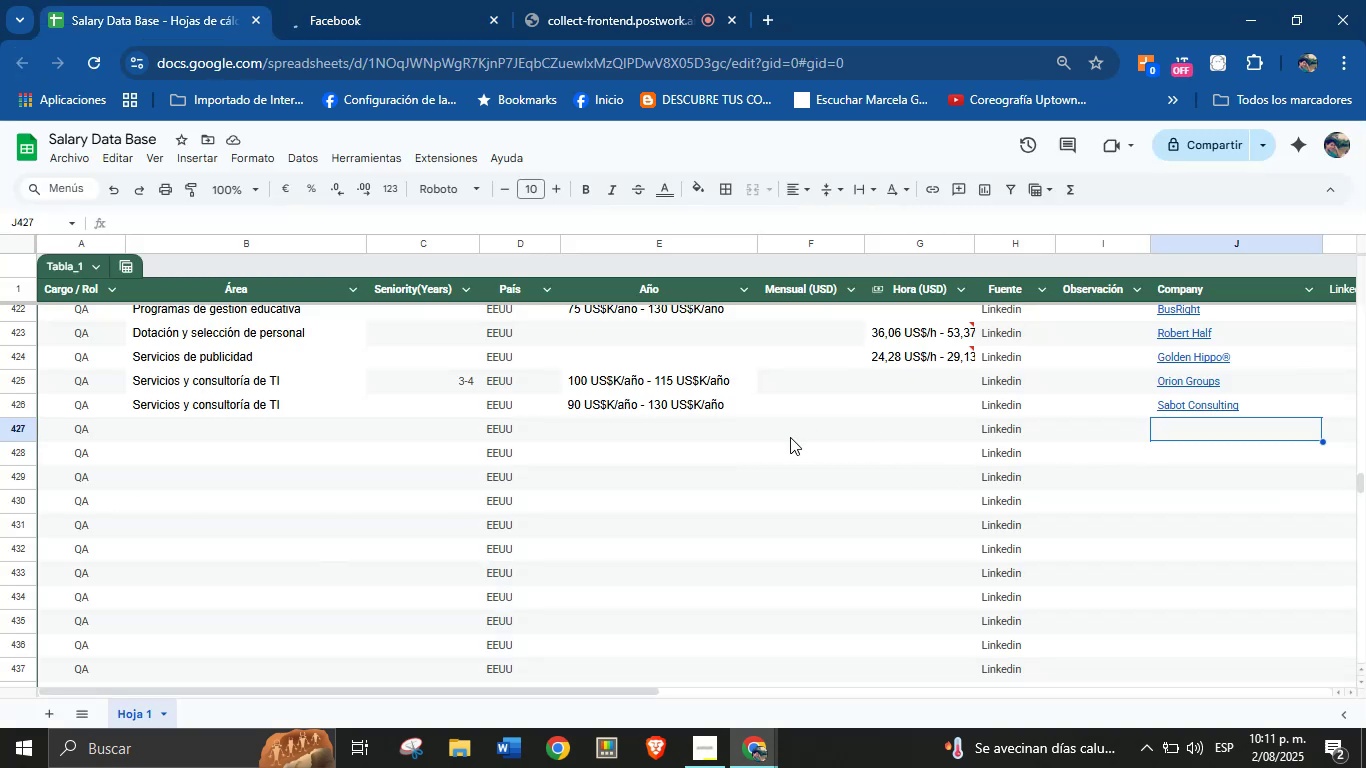 
left_click([398, 0])
 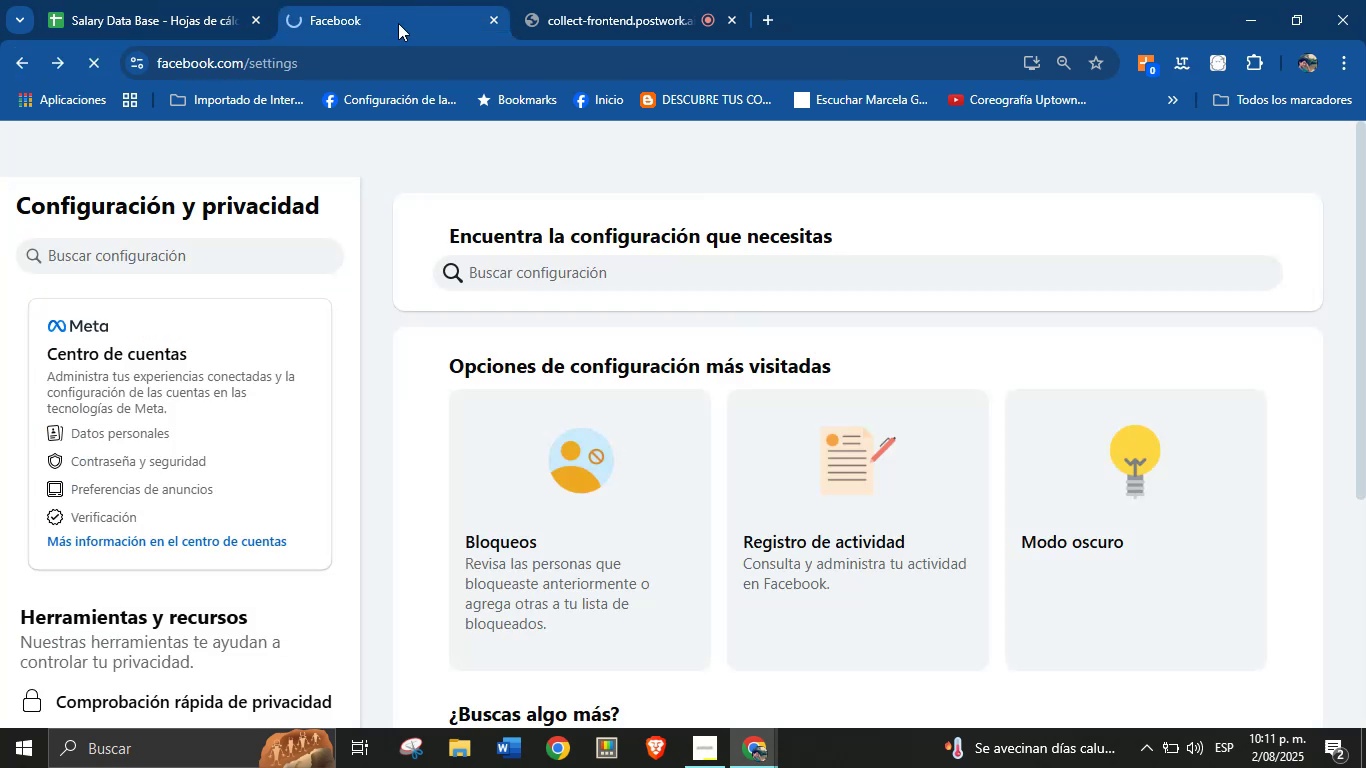 
scroll: coordinate [217, 250], scroll_direction: up, amount: 2.0
 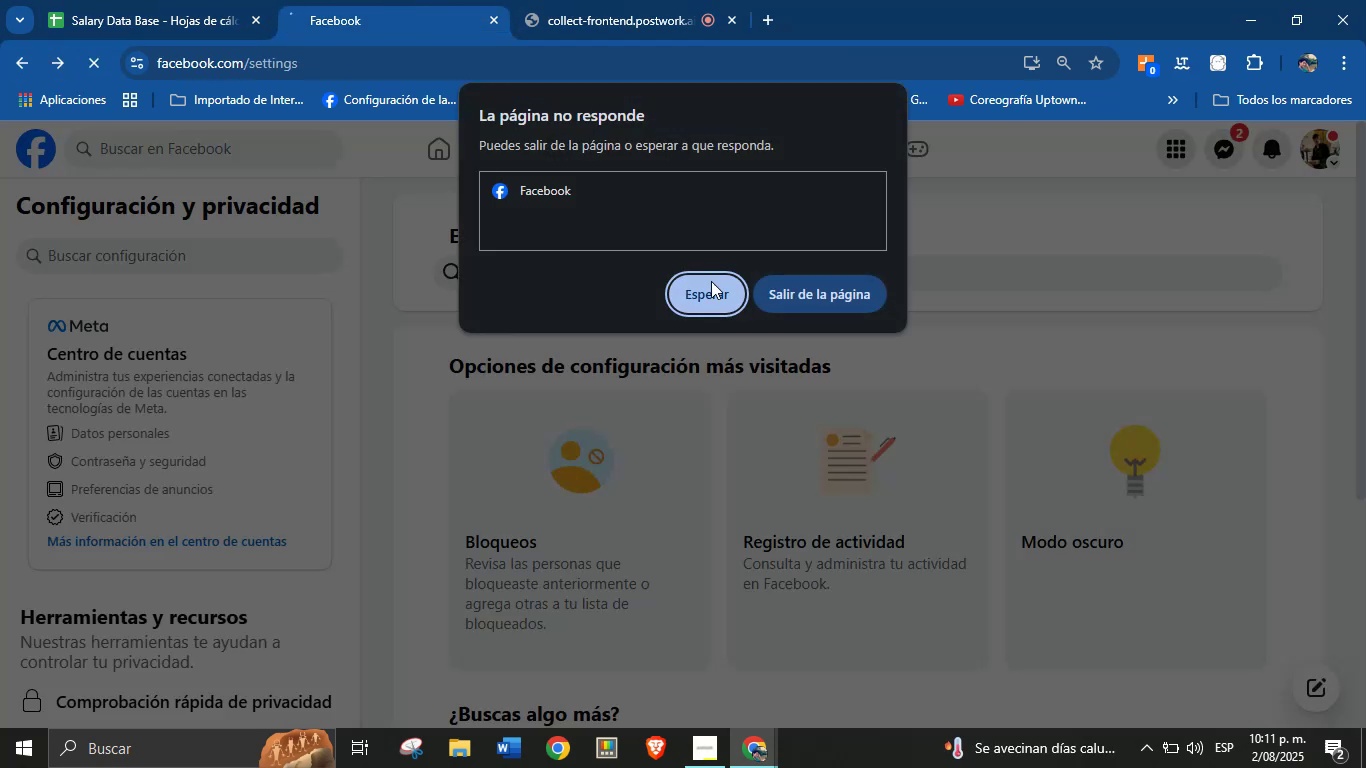 
left_click([804, 294])
 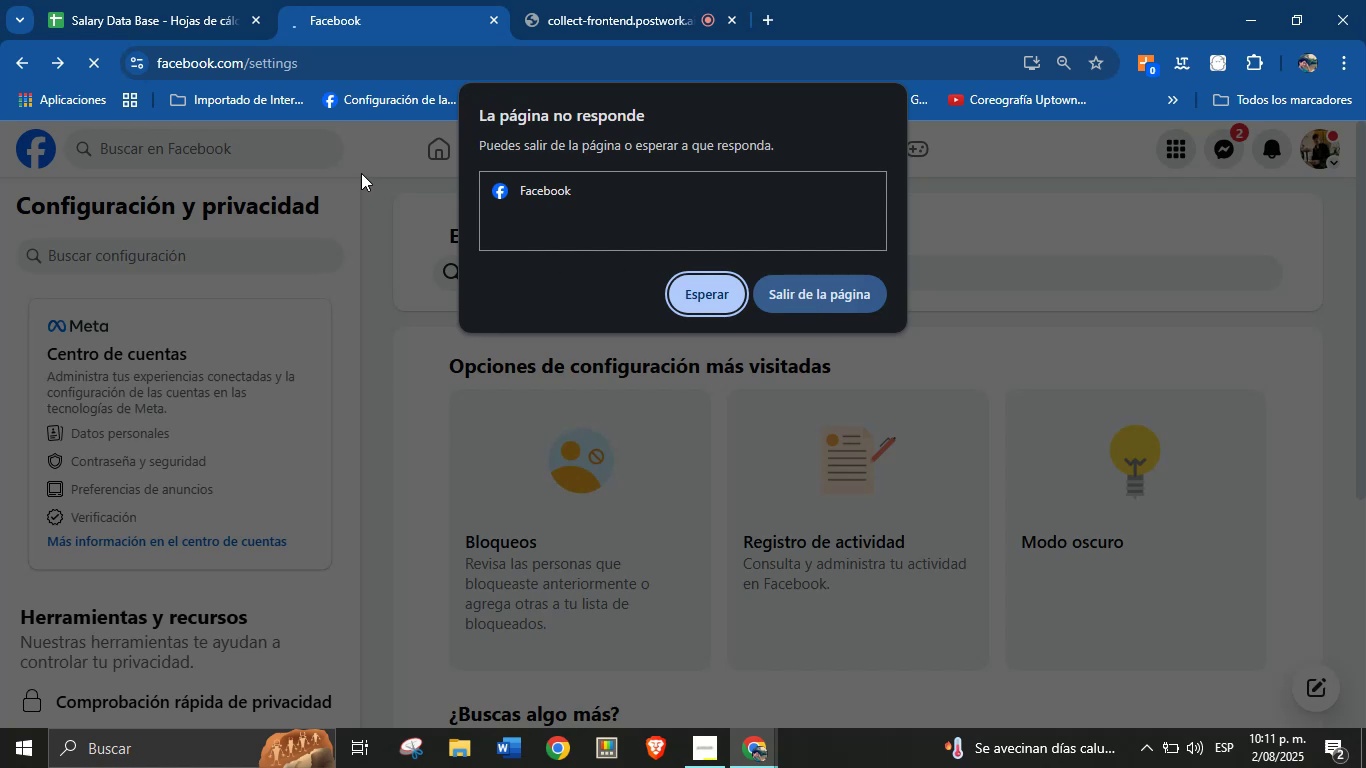 
left_click([220, 0])
 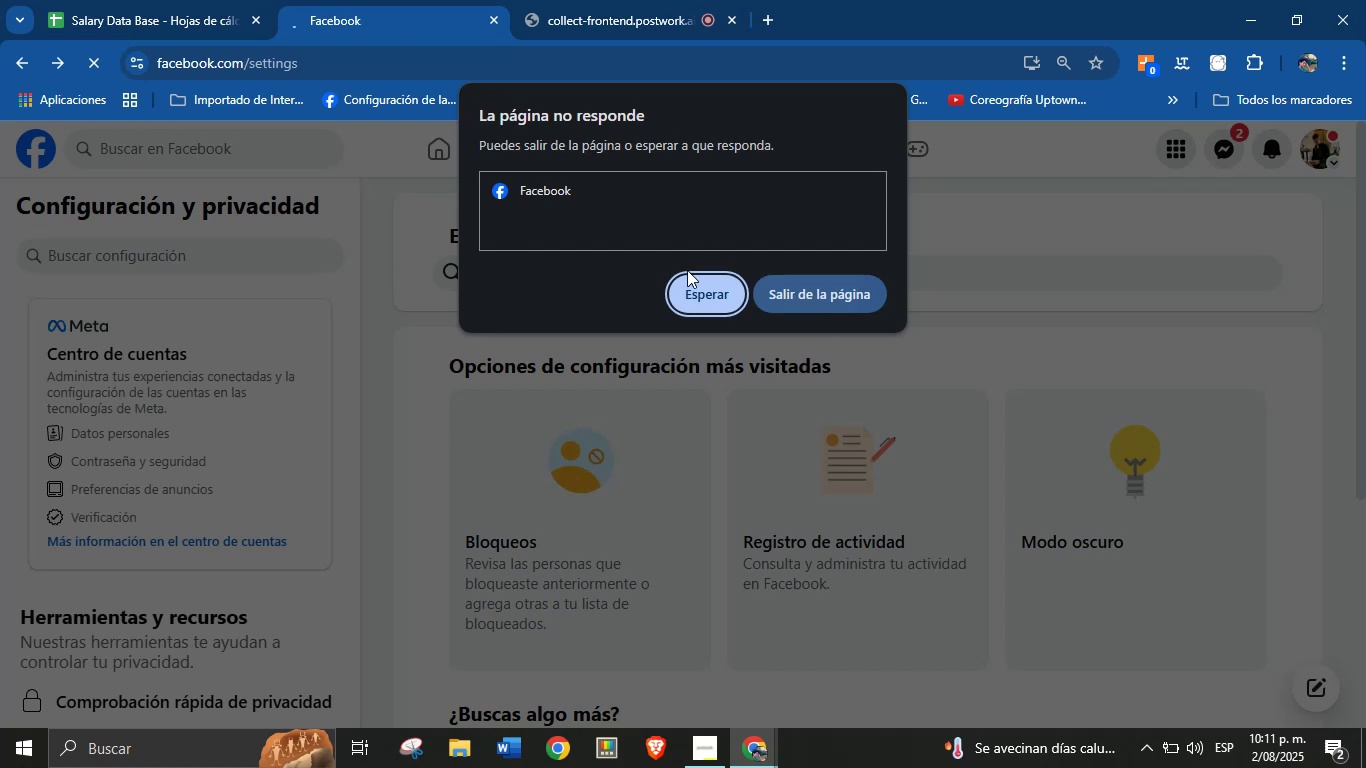 
left_click([221, 14])
 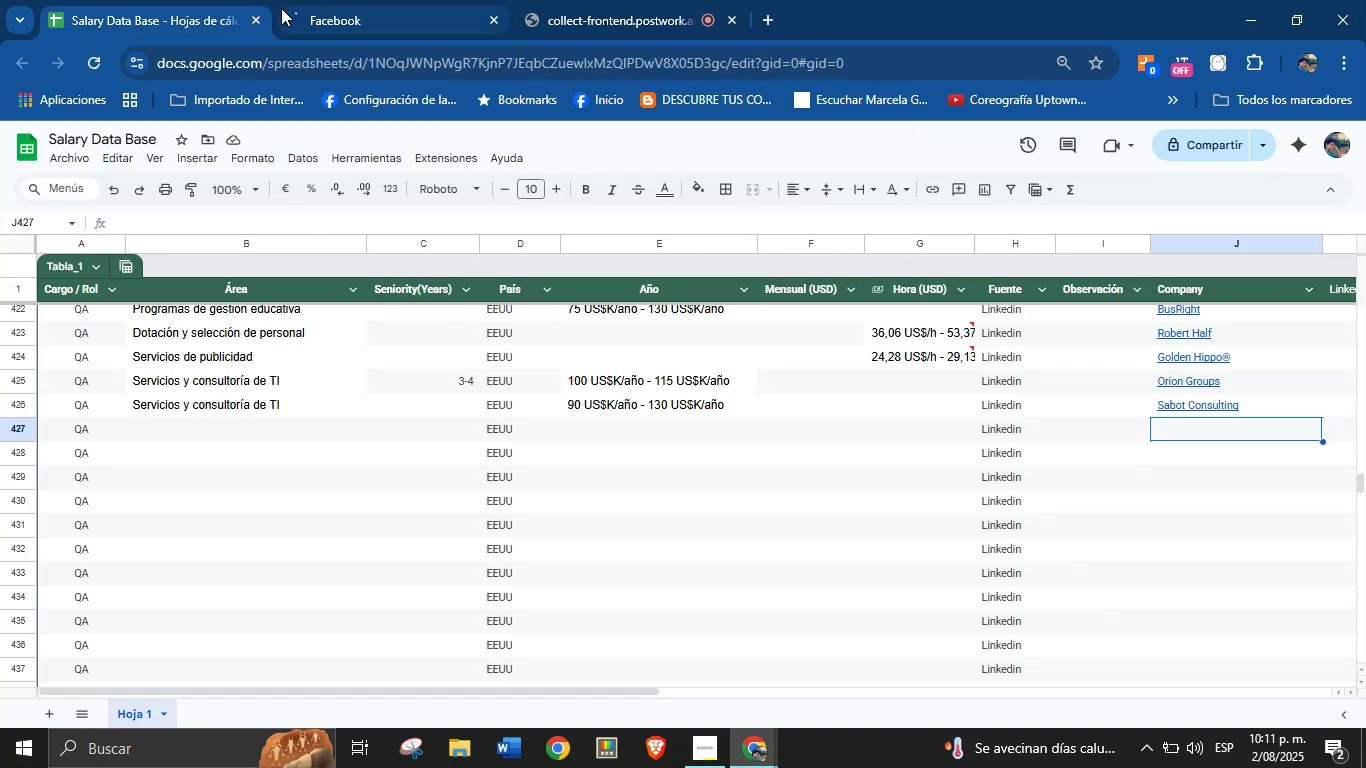 
left_click([331, 0])
 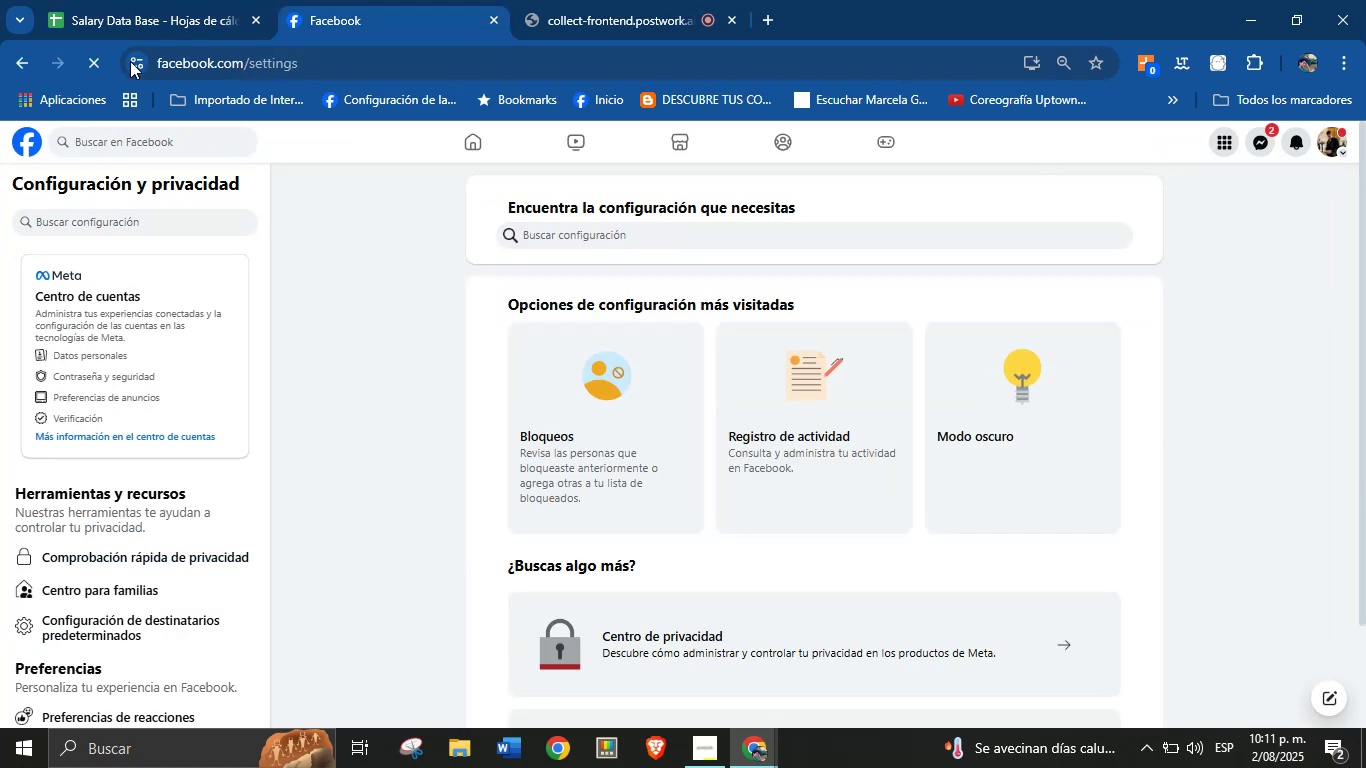 
left_click([14, 59])
 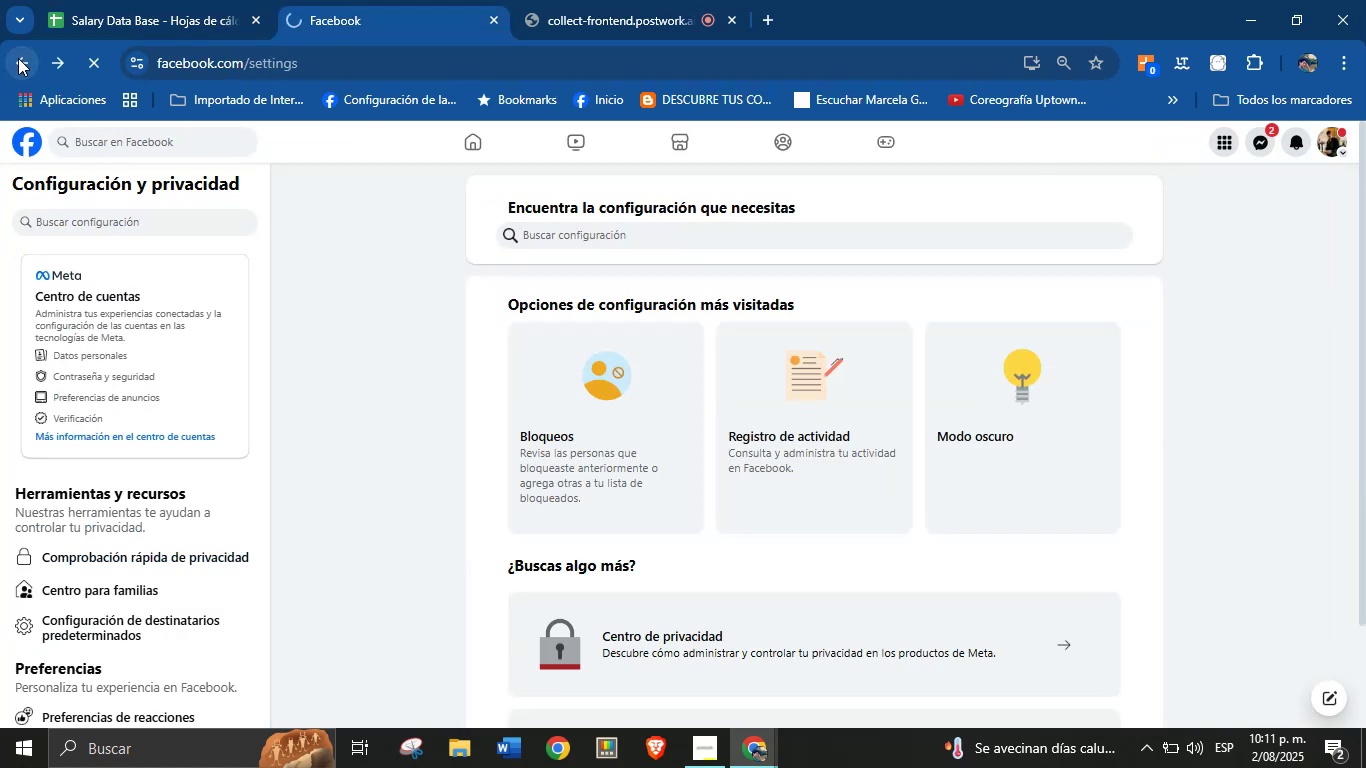 
left_click([18, 58])
 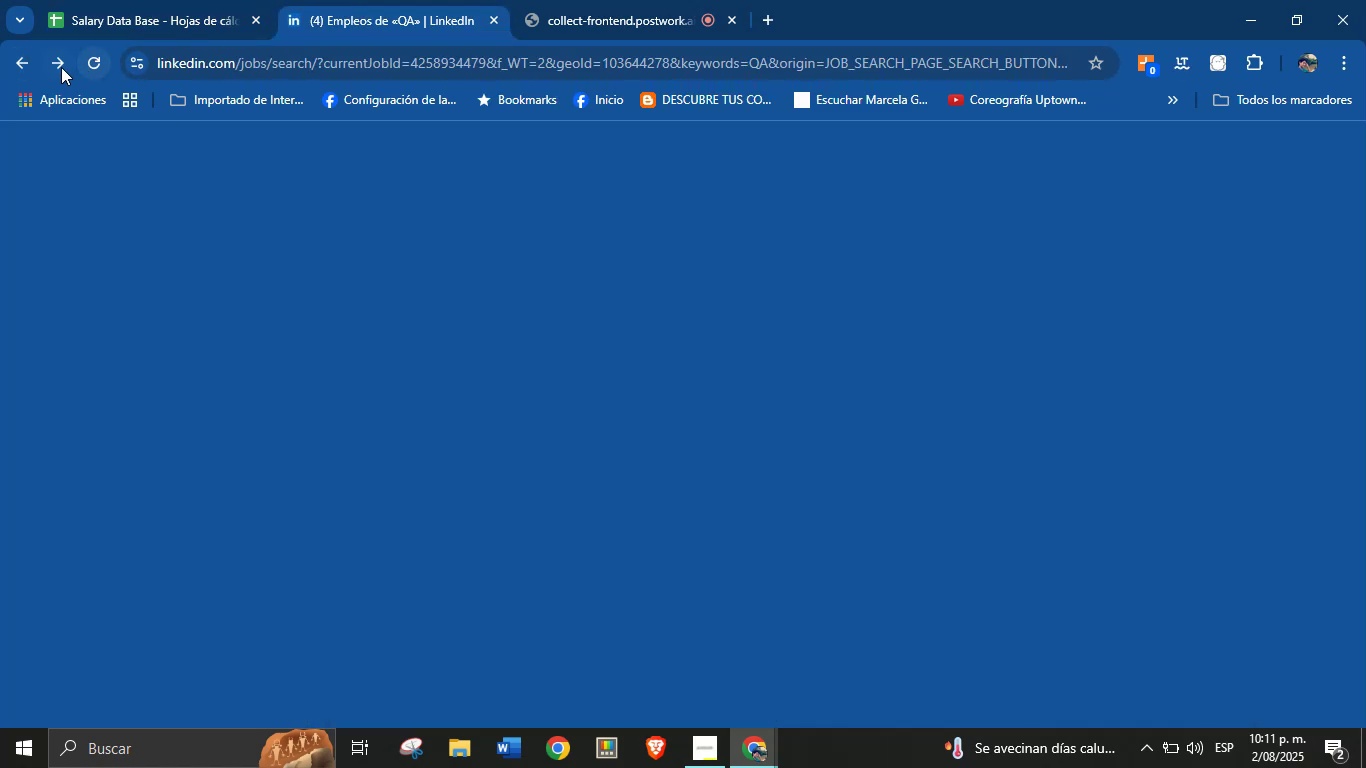 
left_click([60, 65])
 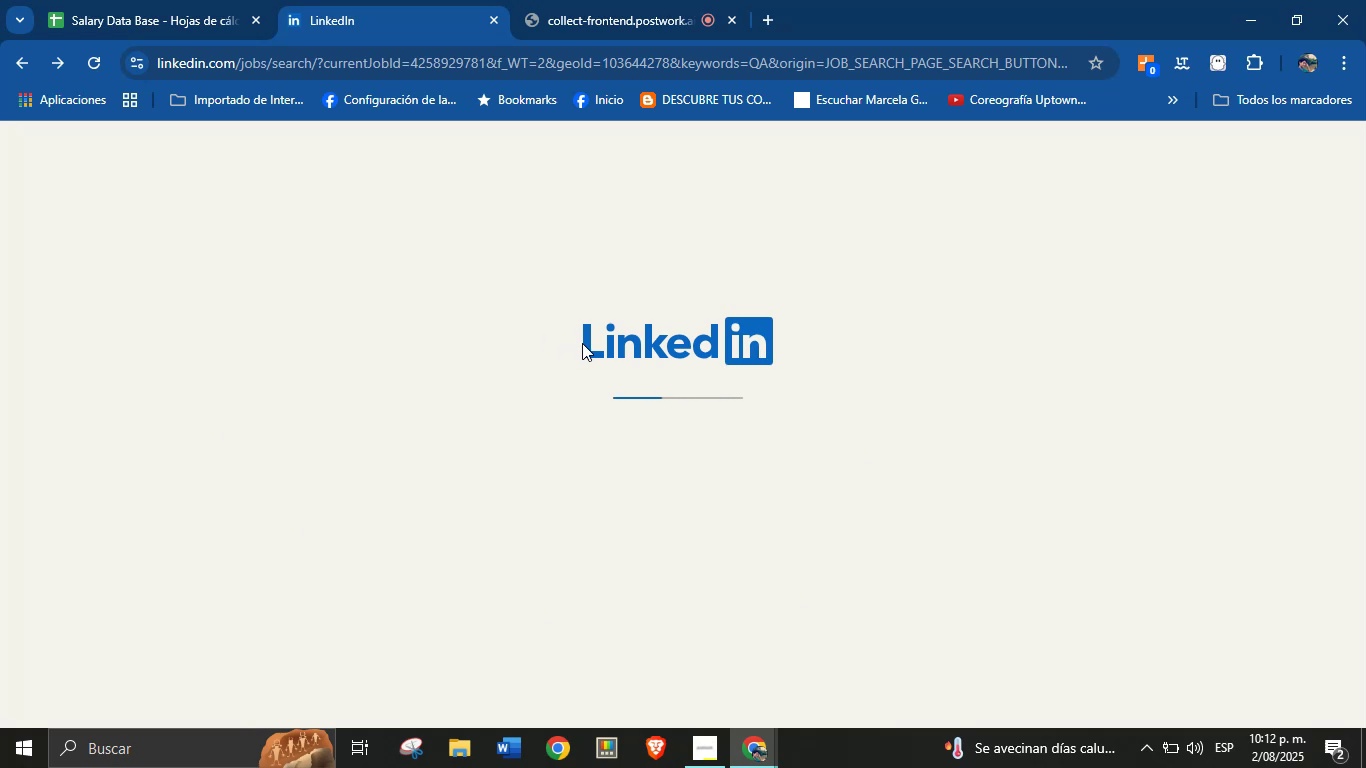 
wait(6.59)
 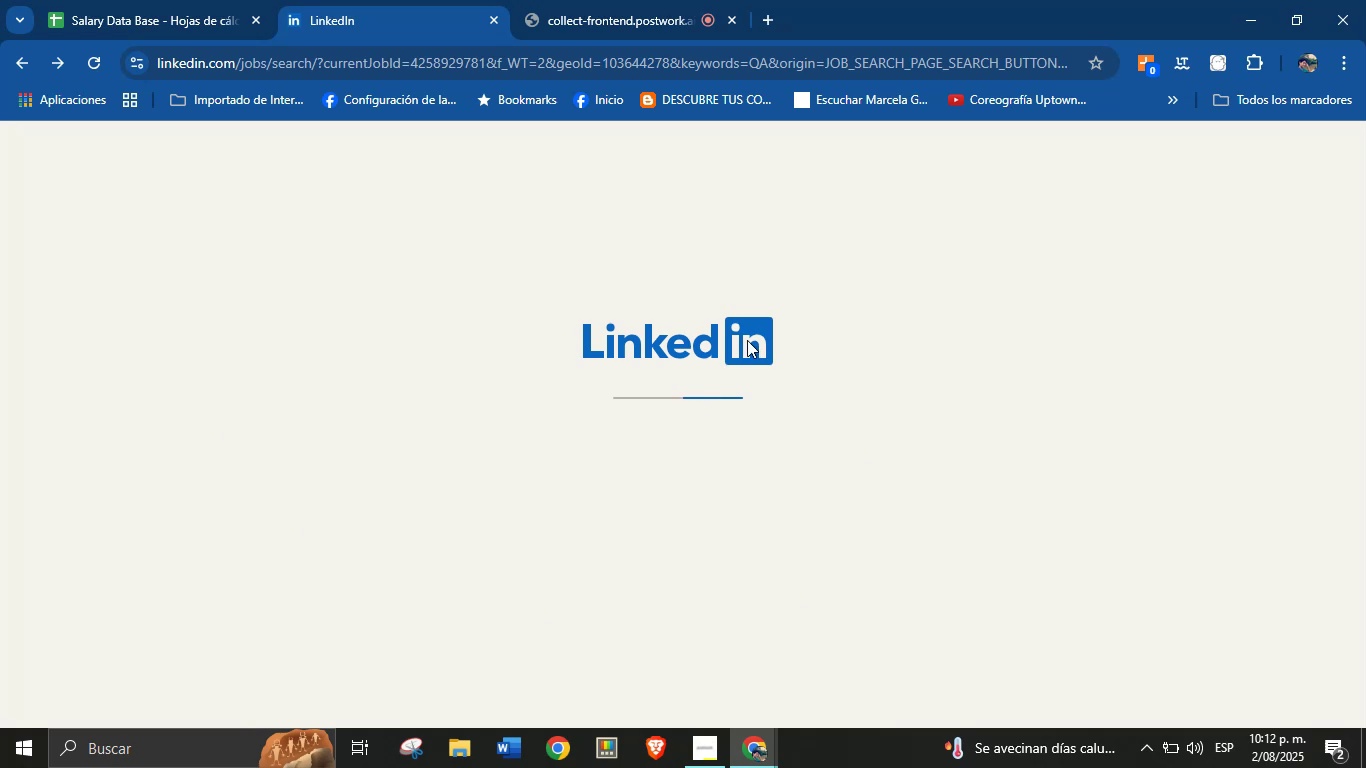 
left_click([200, 0])
 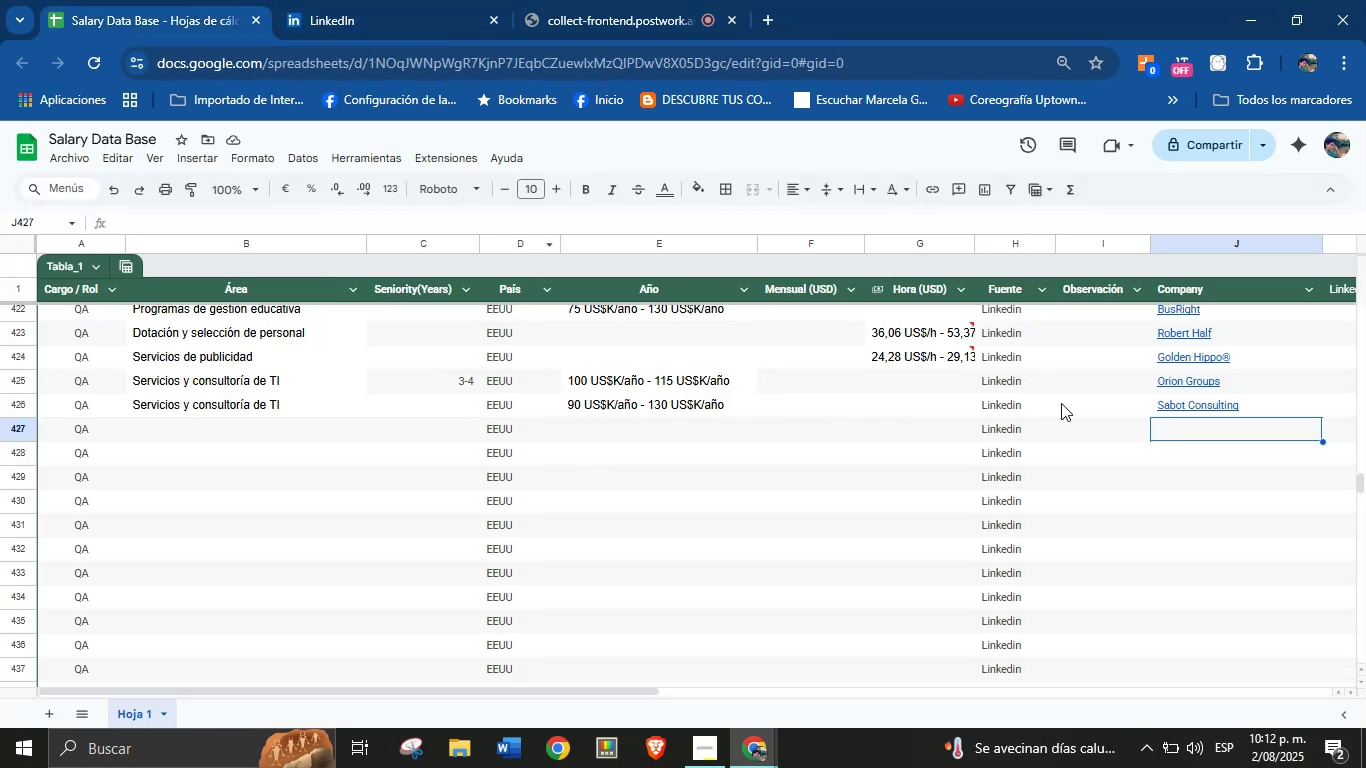 
left_click([448, 0])
 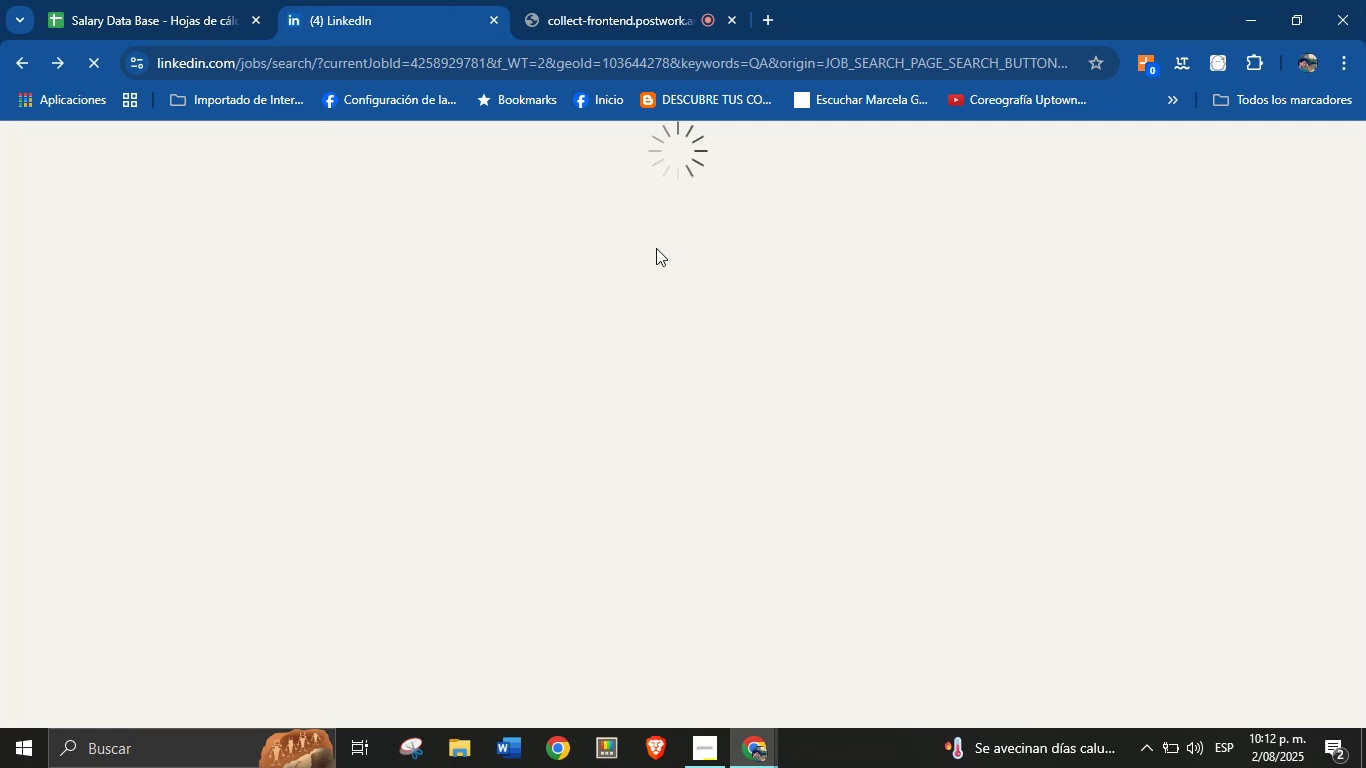 
scroll: coordinate [689, 257], scroll_direction: up, amount: 1.0
 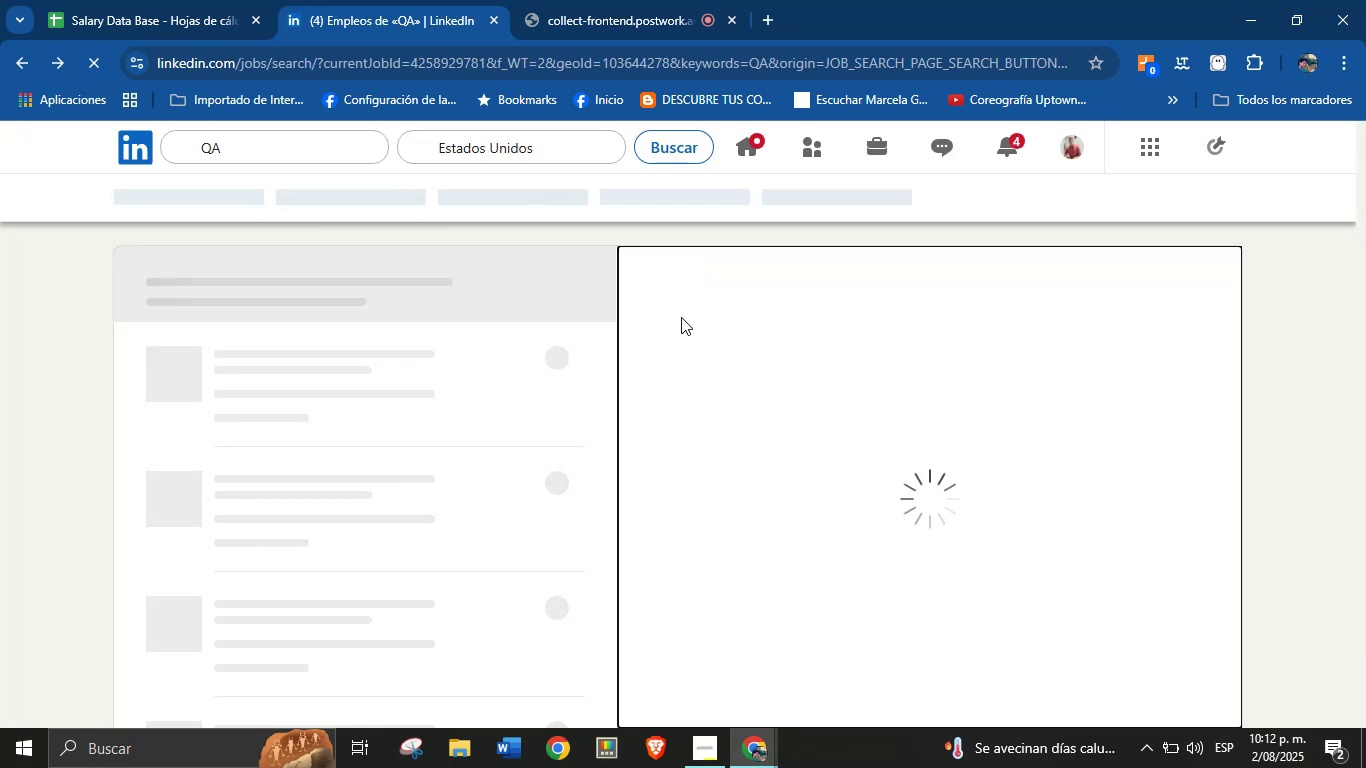 
wait(5.69)
 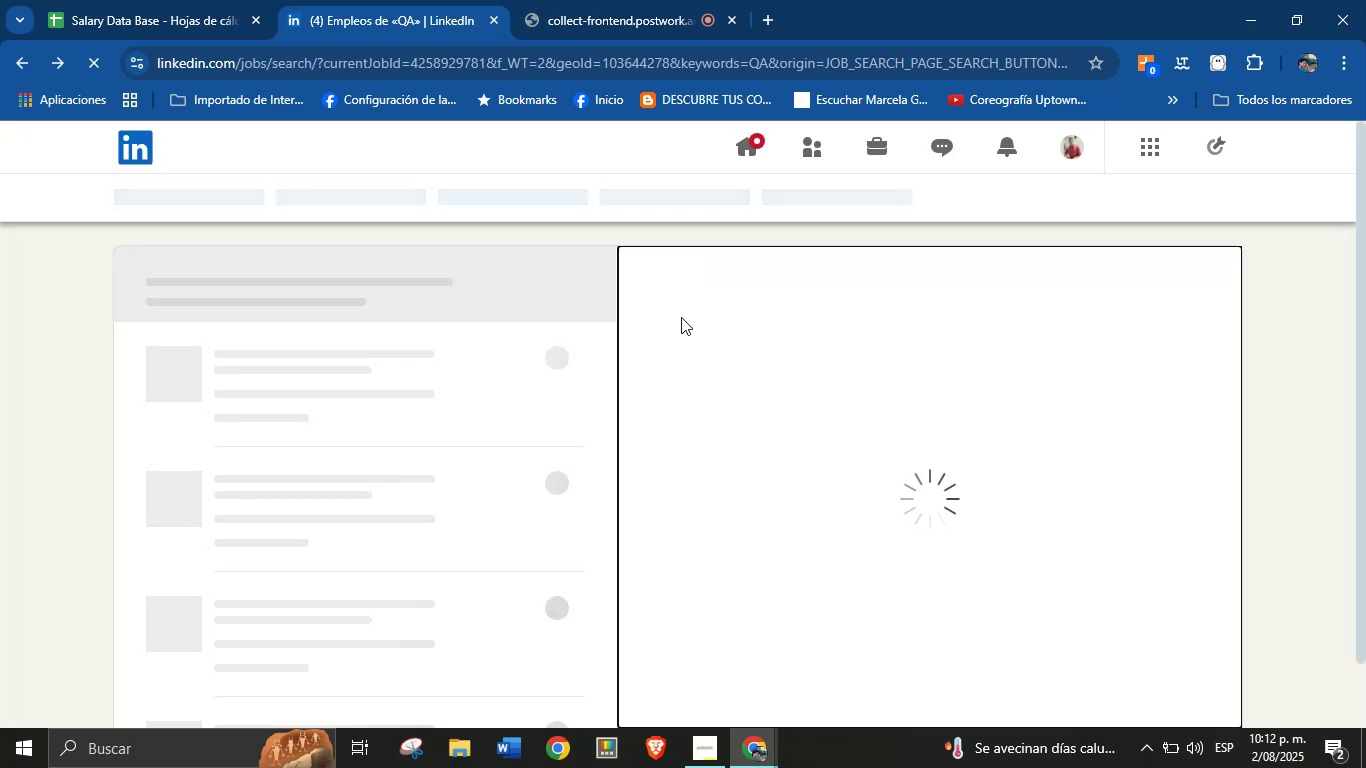 
mouse_move([813, 393])
 